 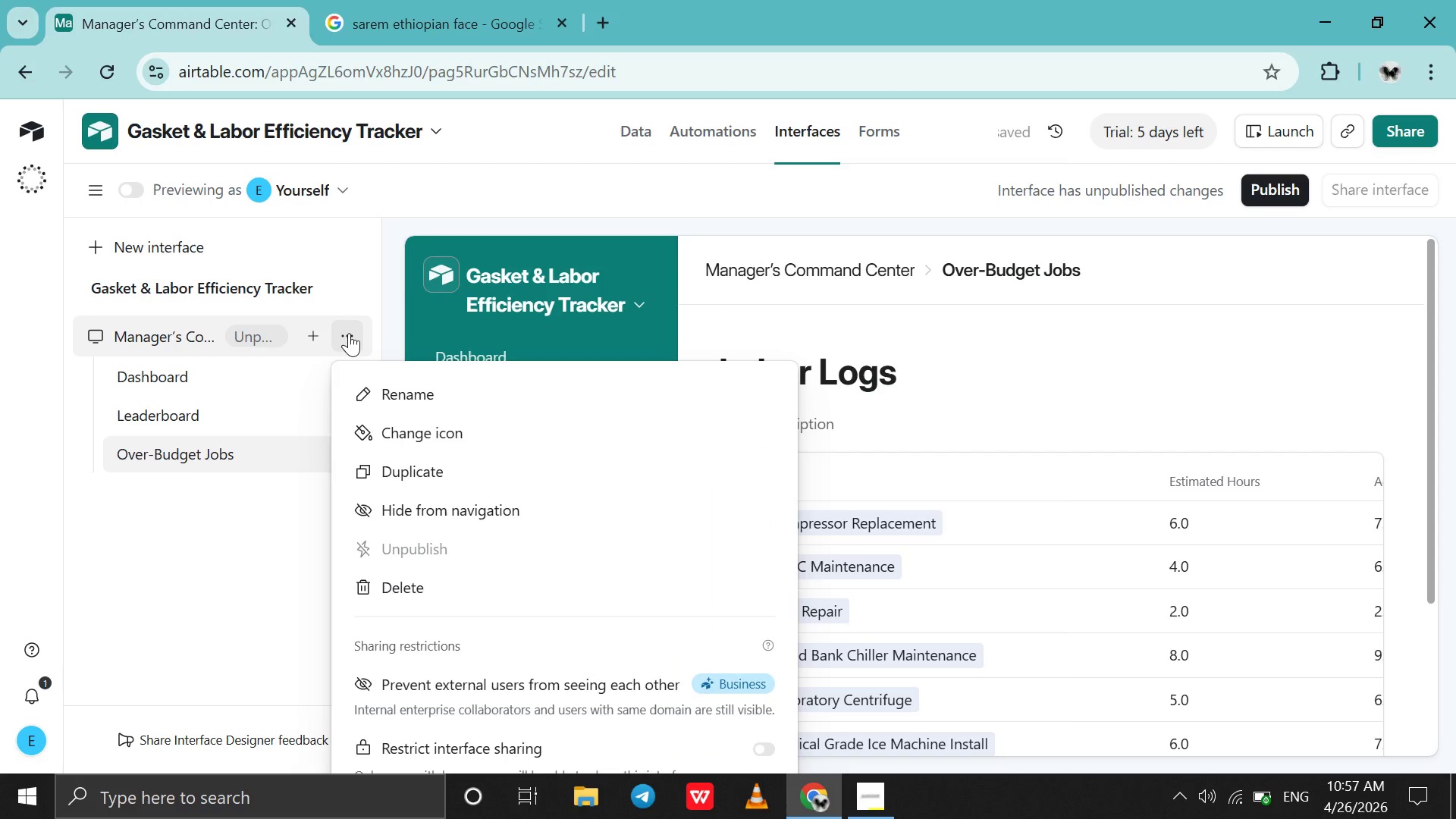 
scroll: coordinate [405, 554], scroll_direction: down, amount: 2.0
 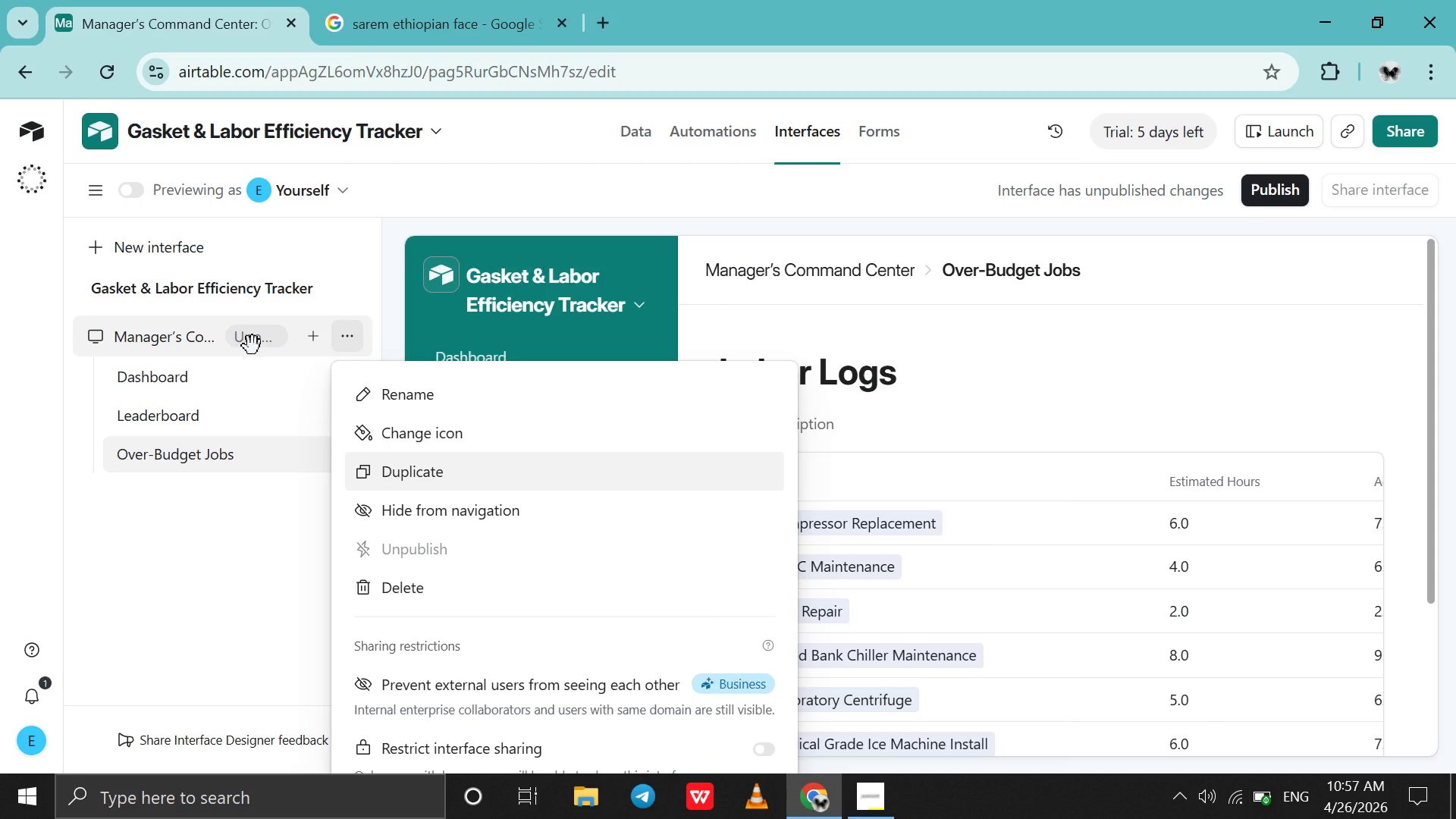 
left_click([251, 355])
 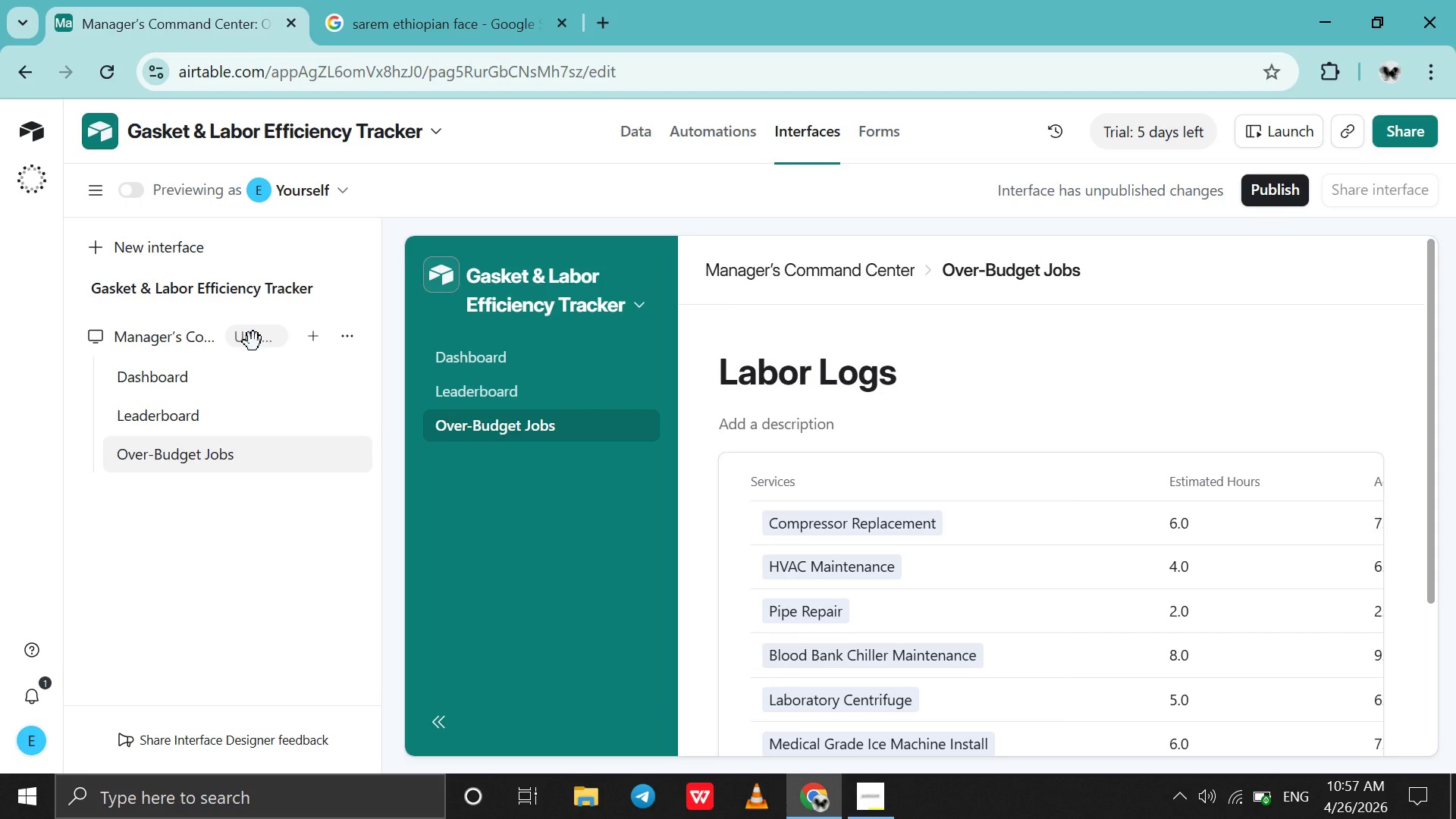 
left_click([253, 342])
 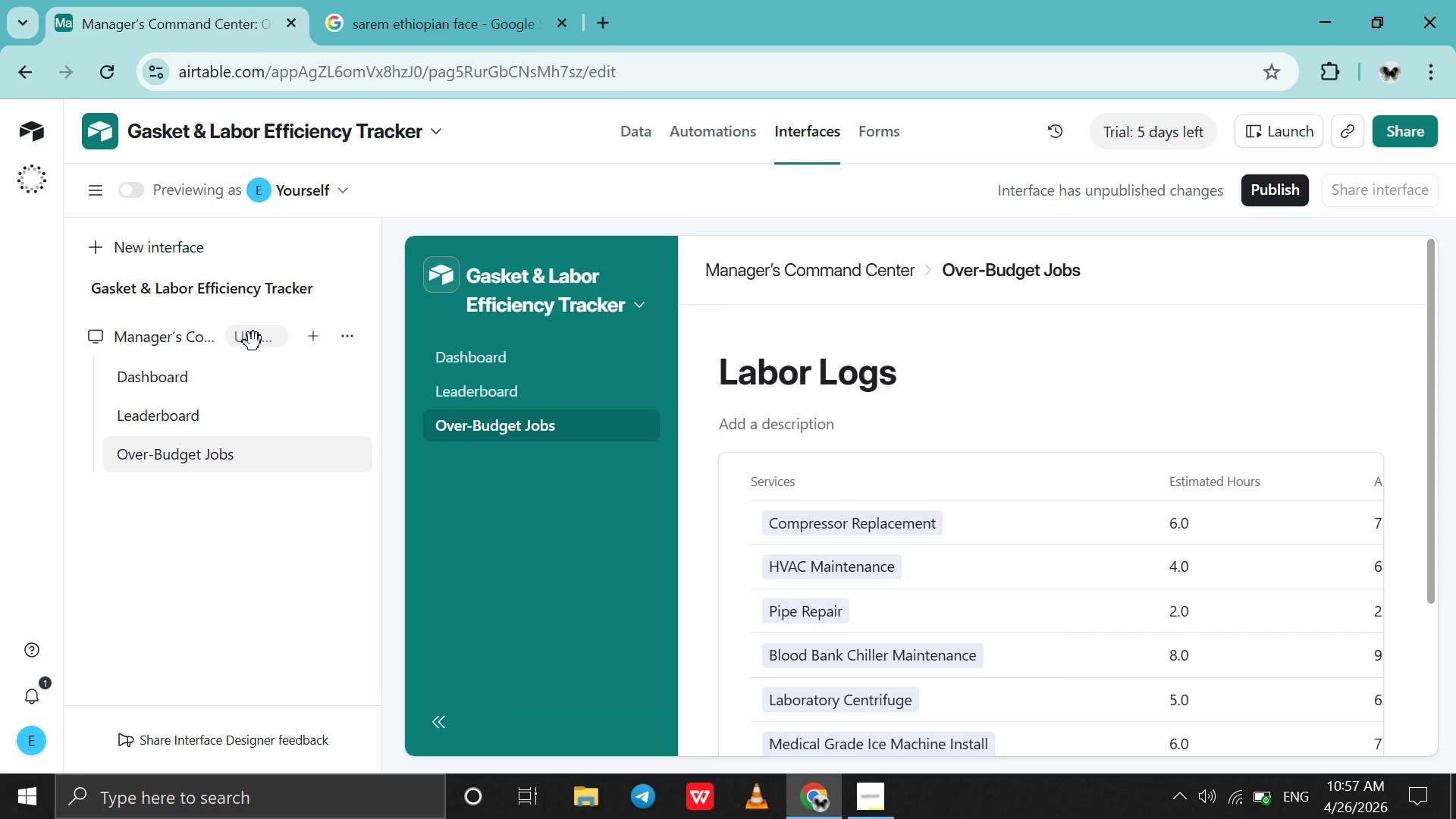 
double_click([253, 342])
 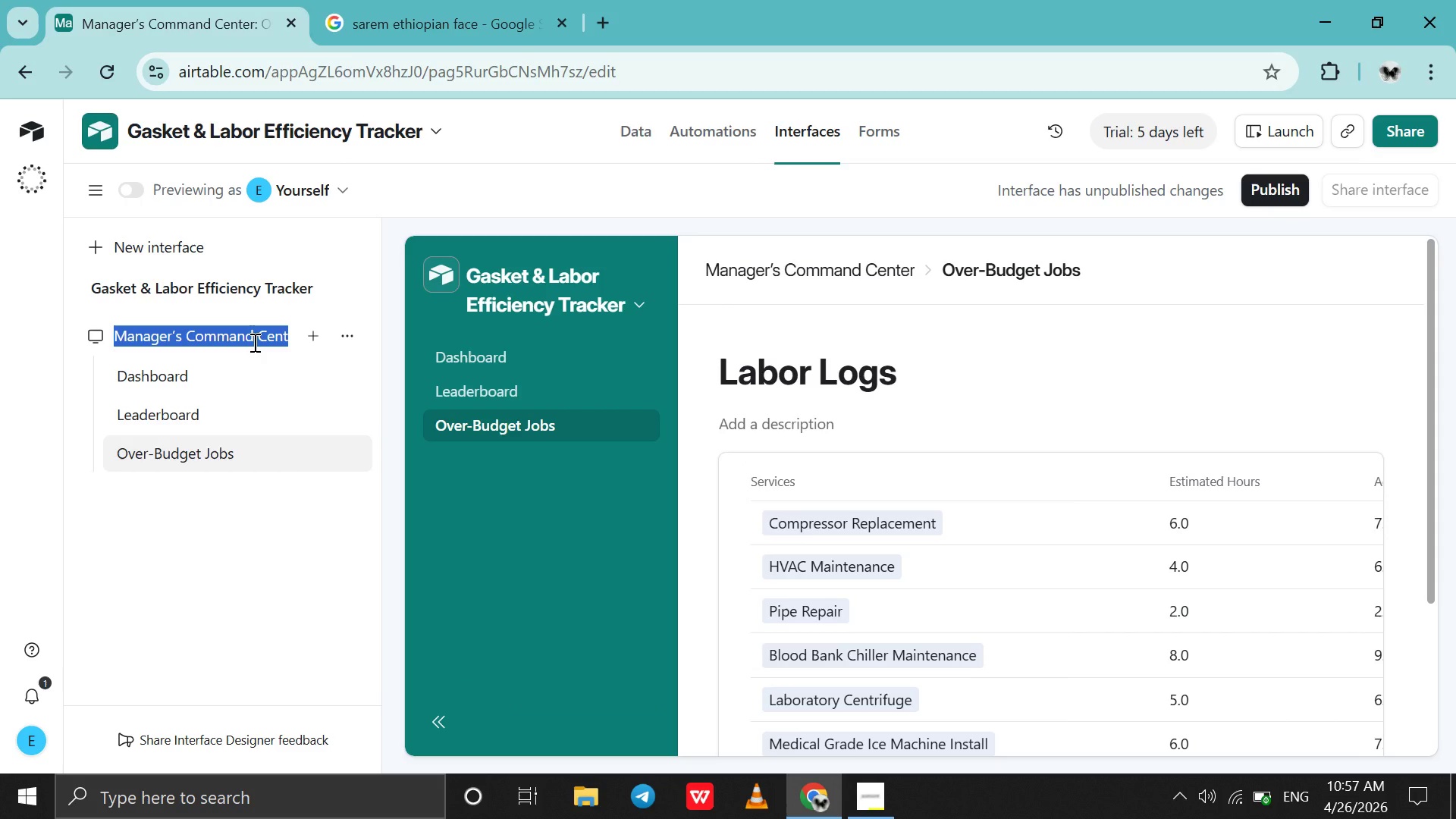 
triple_click([253, 342])
 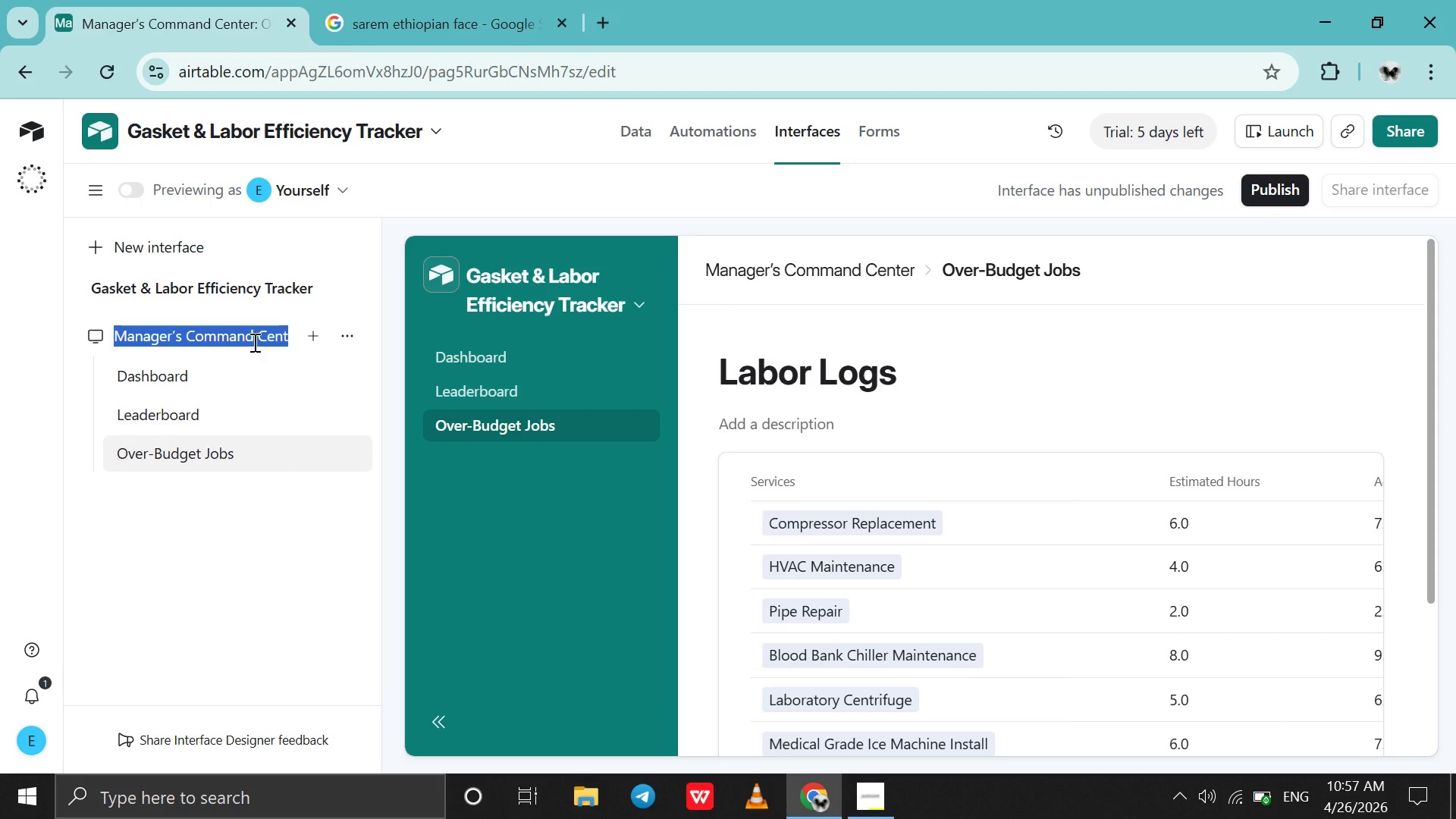 
left_click([253, 342])
 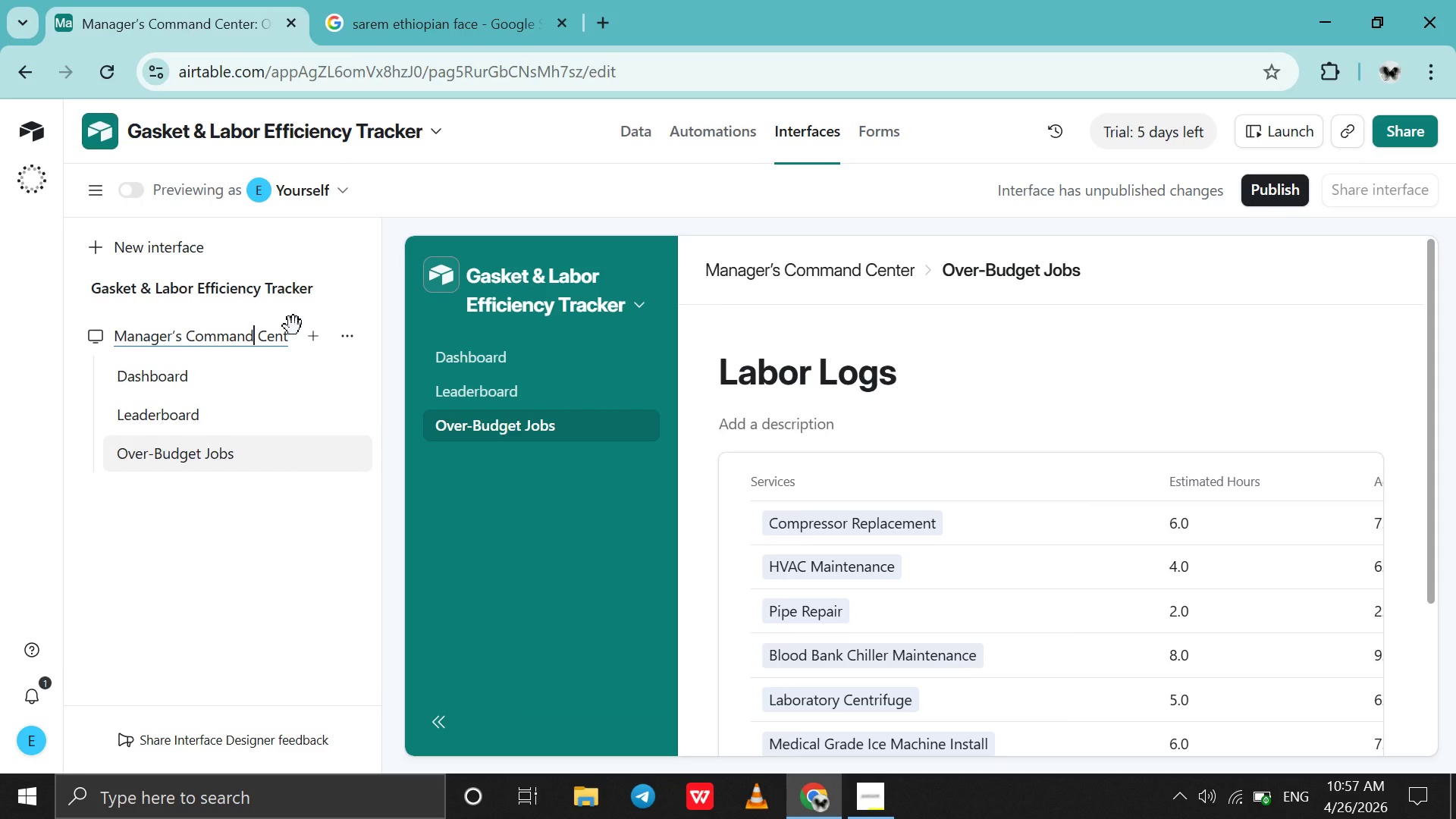 
left_click([337, 333])
 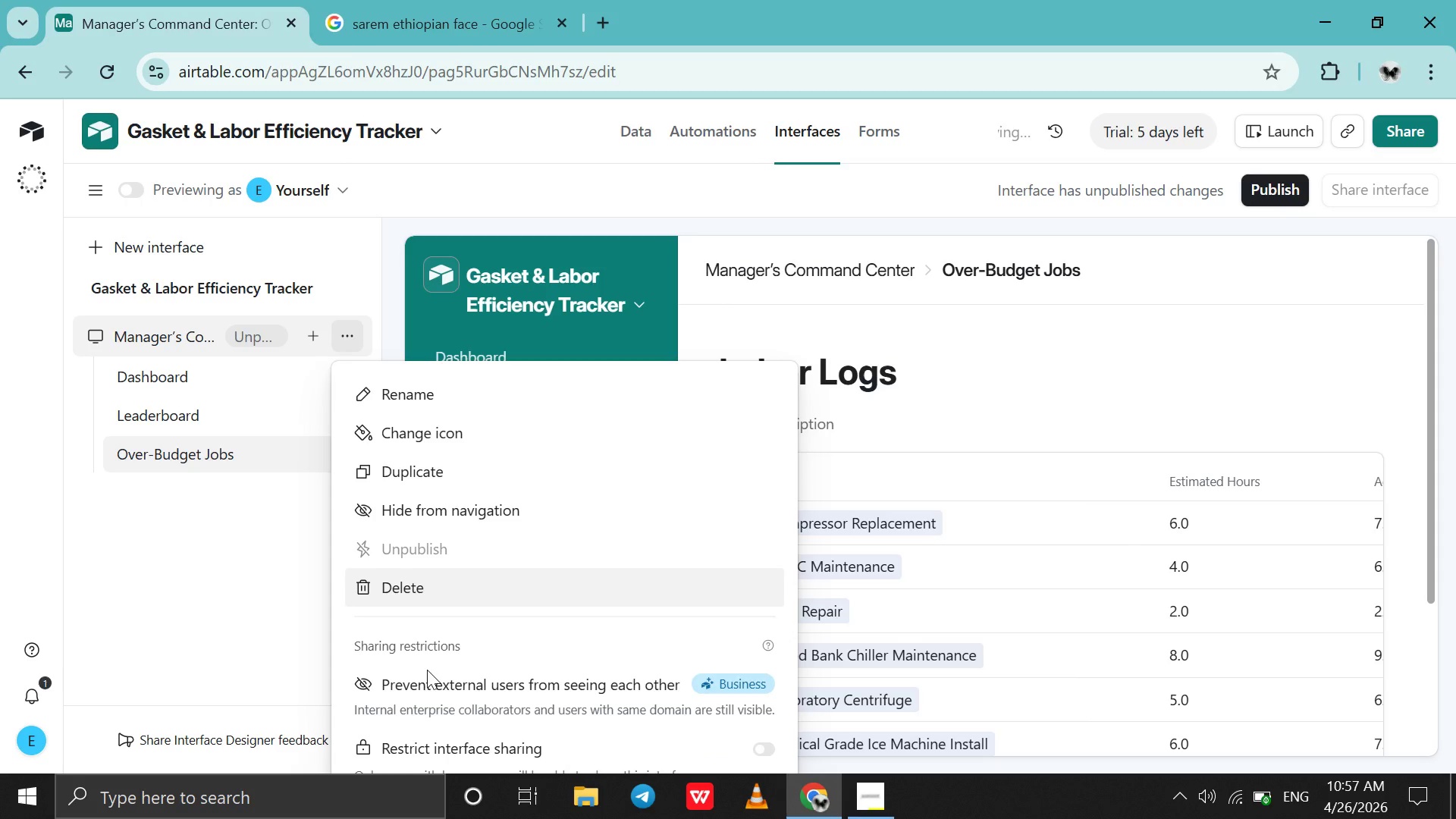 
scroll: coordinate [427, 681], scroll_direction: down, amount: 8.0
 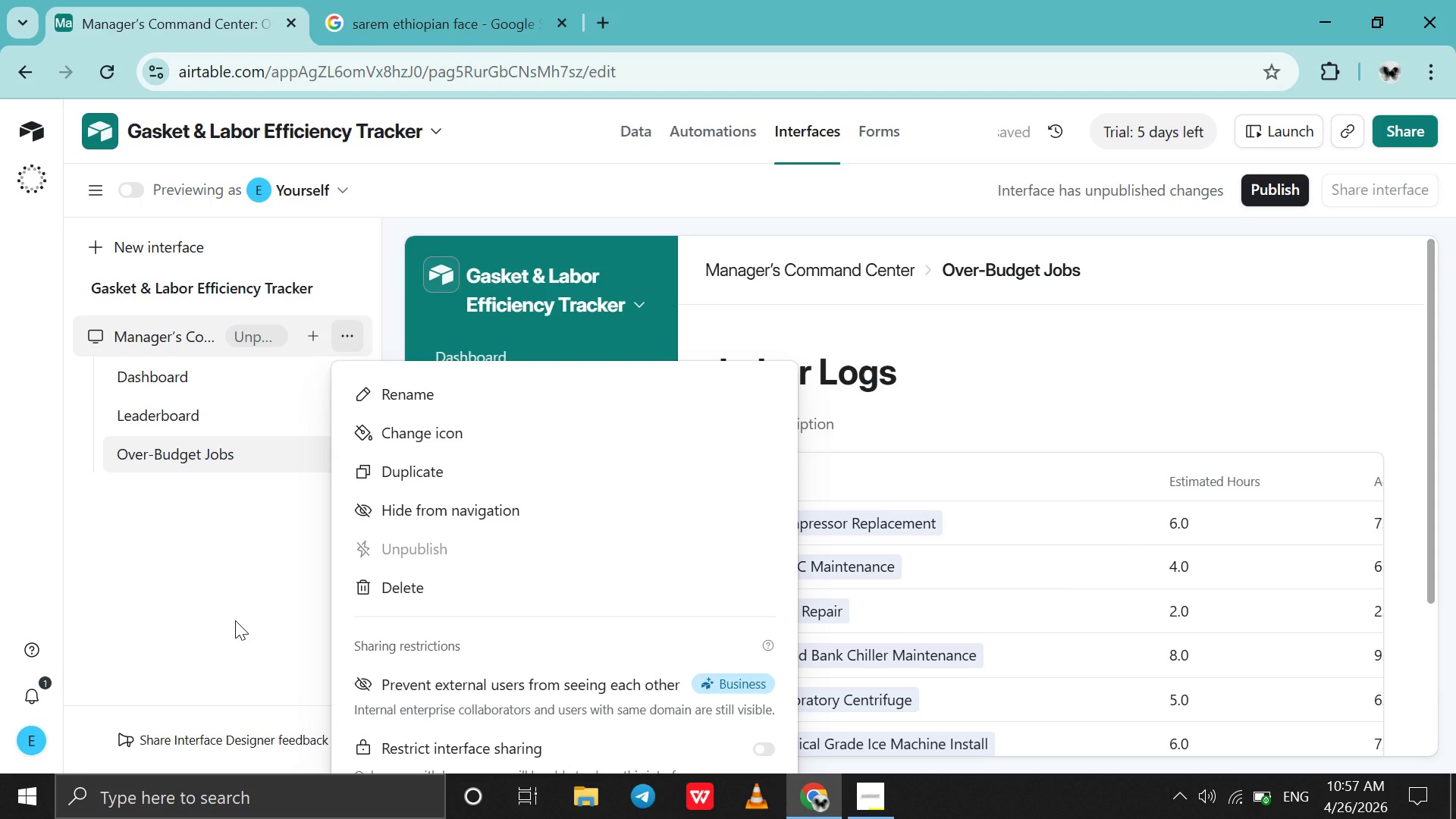 
left_click([221, 625])
 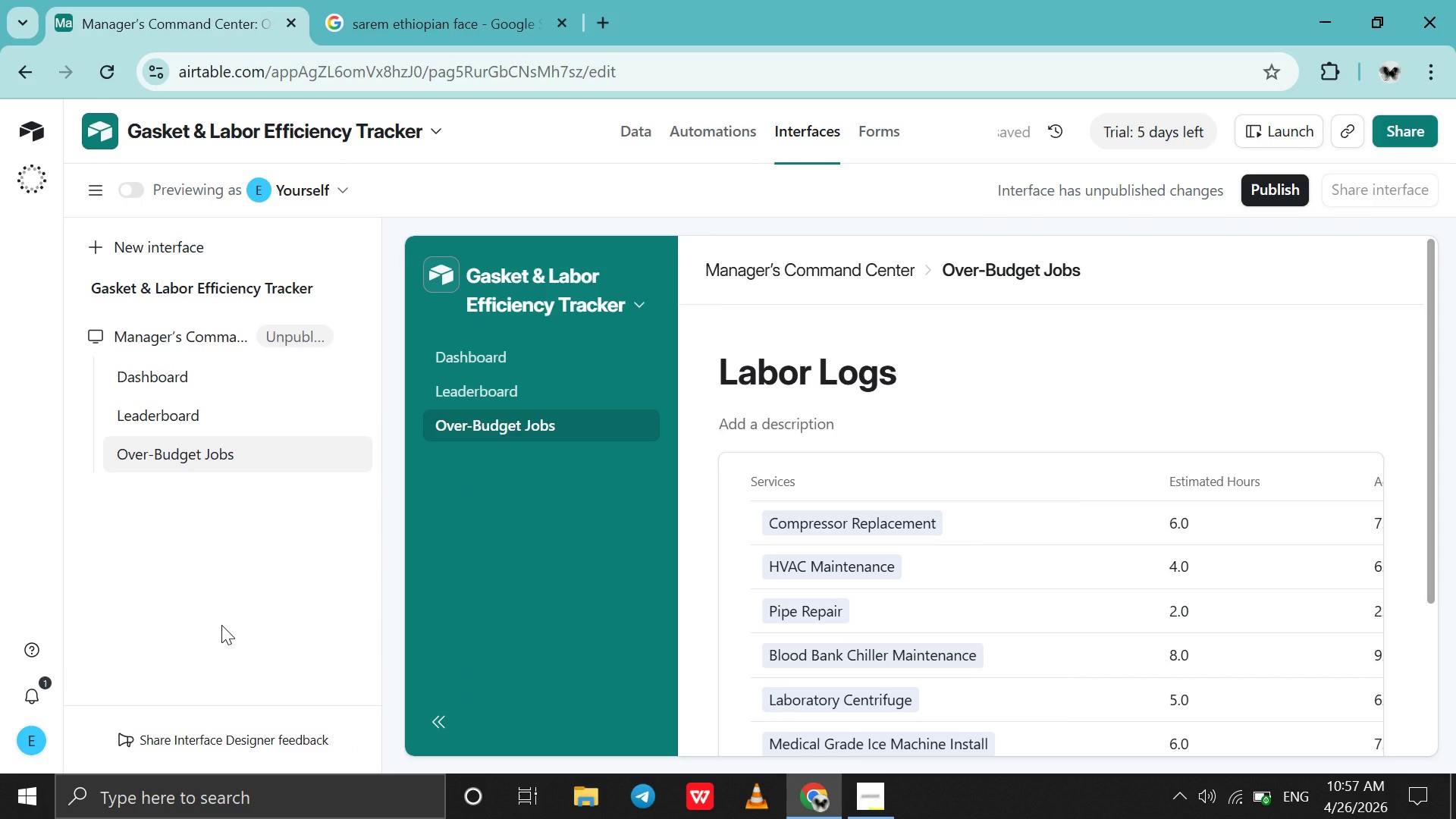 
scroll: coordinate [221, 625], scroll_direction: down, amount: 16.0
 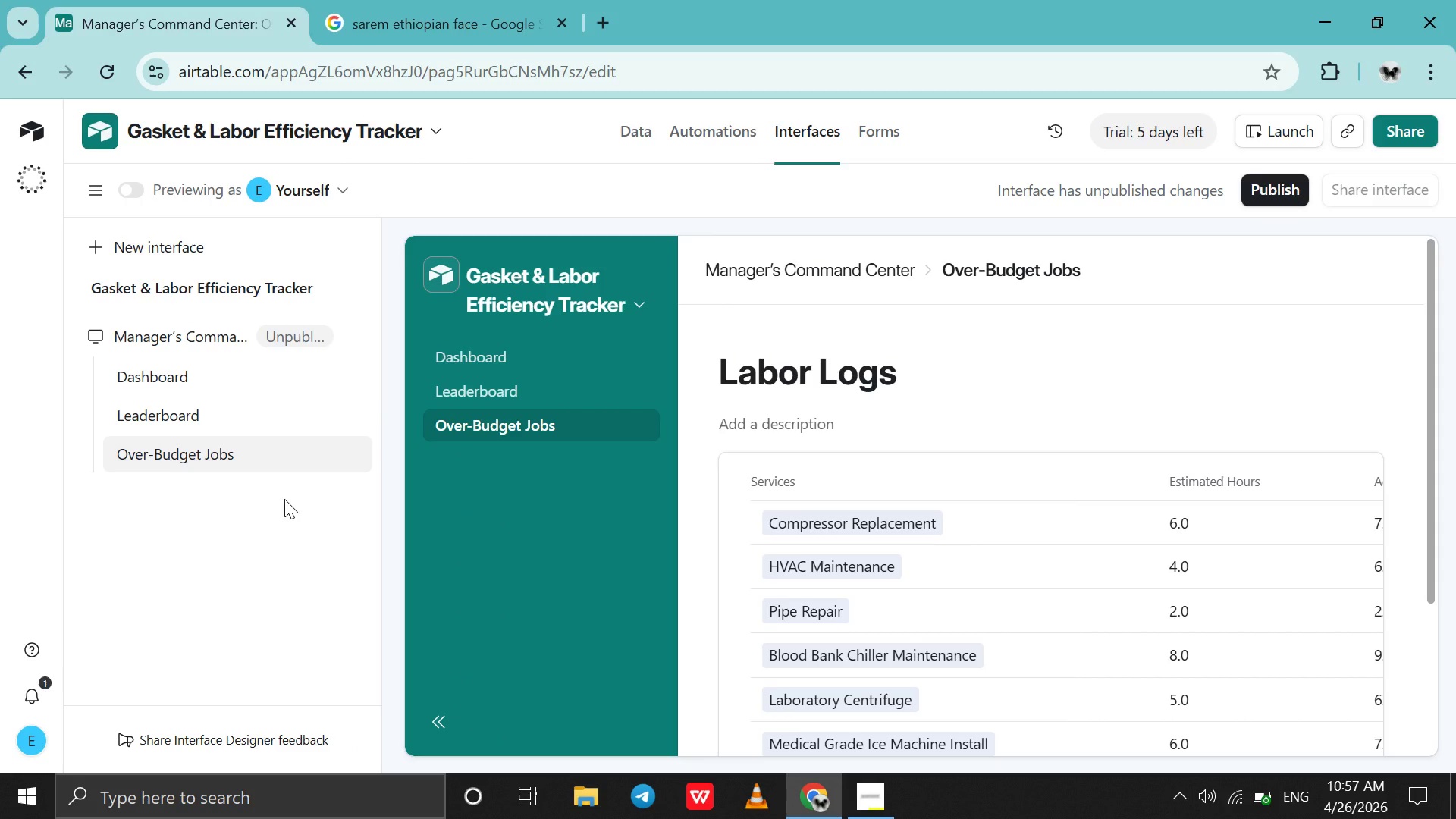 
wait(9.84)
 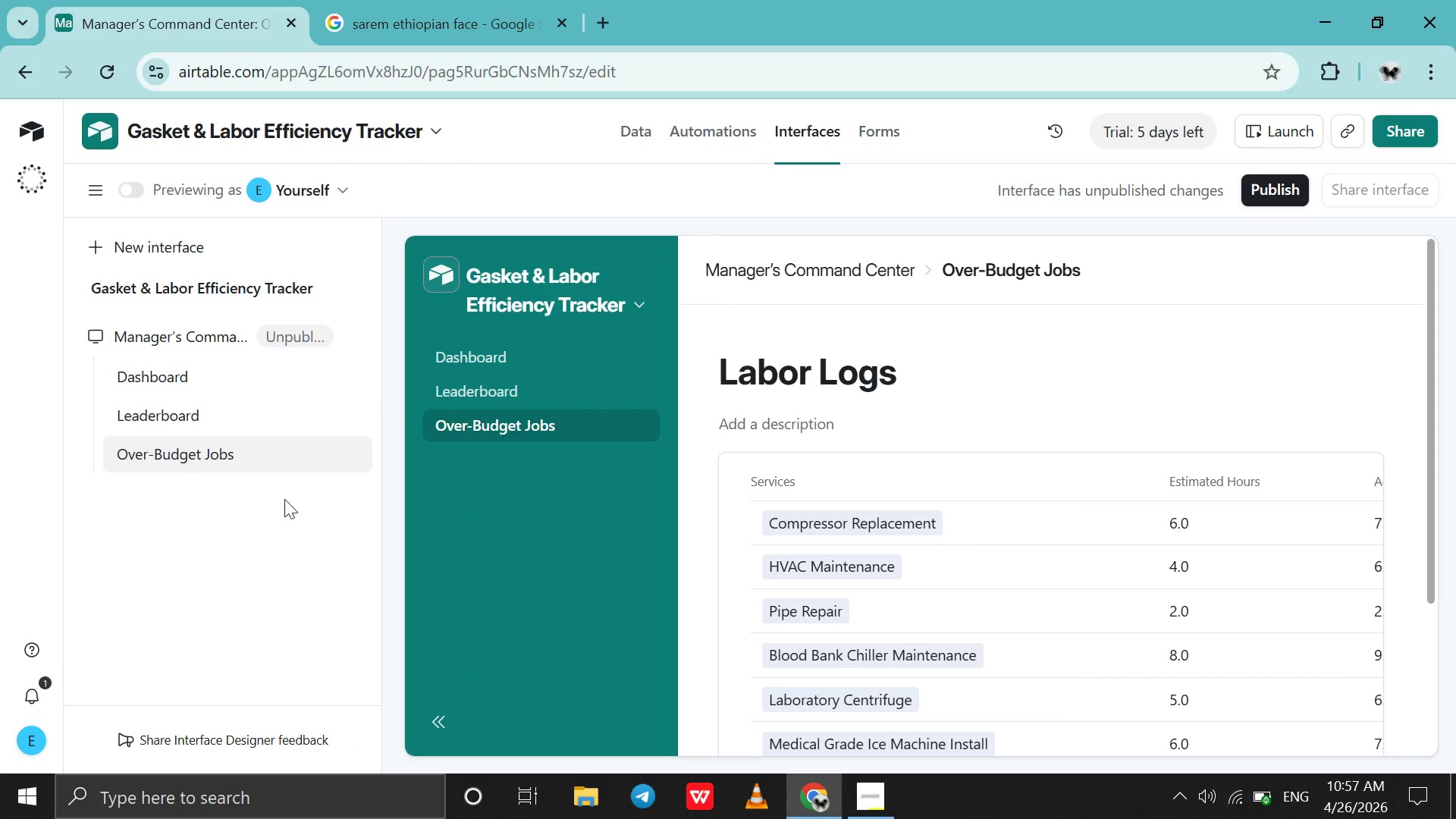 
left_click([355, 296])
 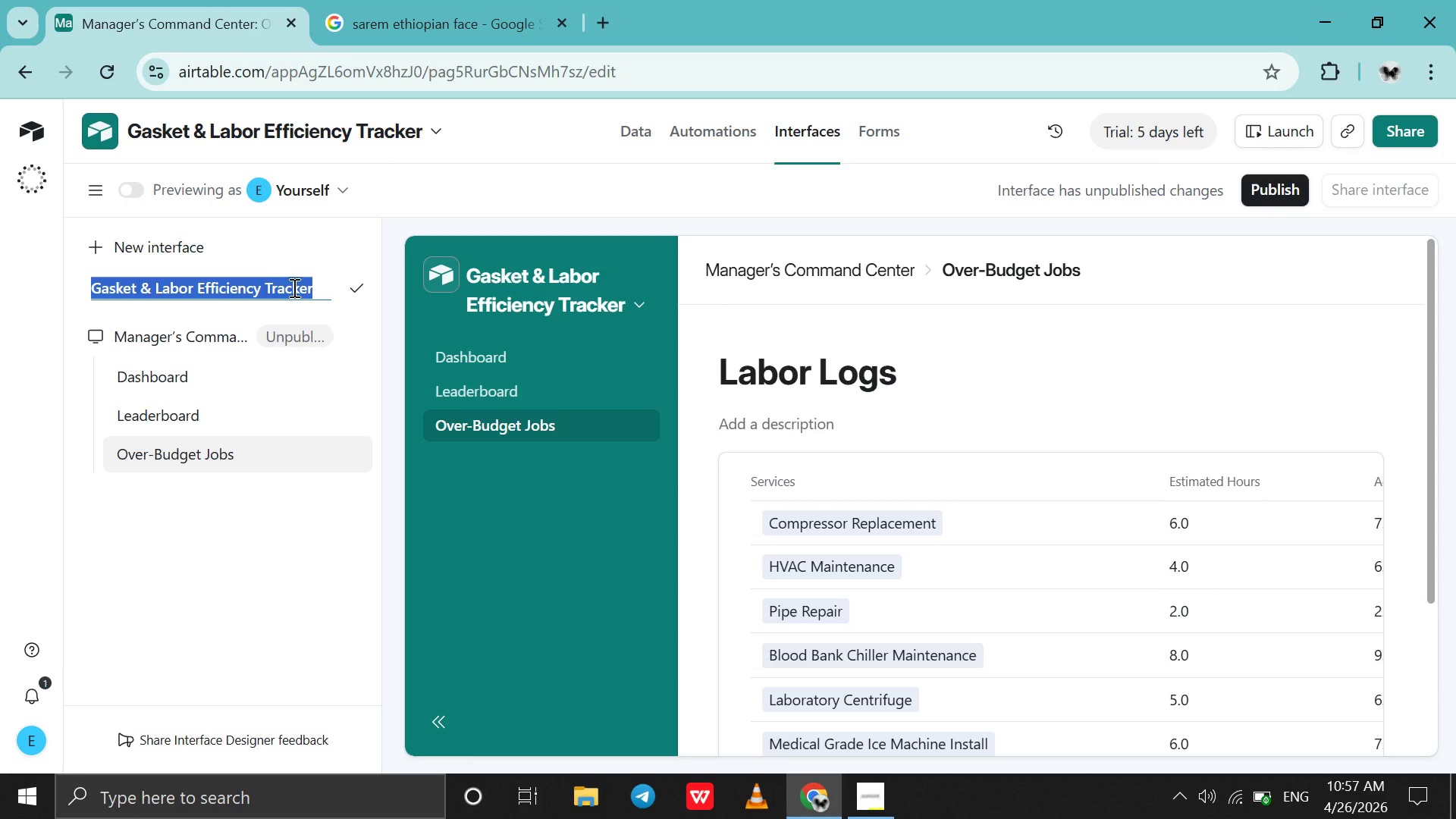 
left_click([269, 286])
 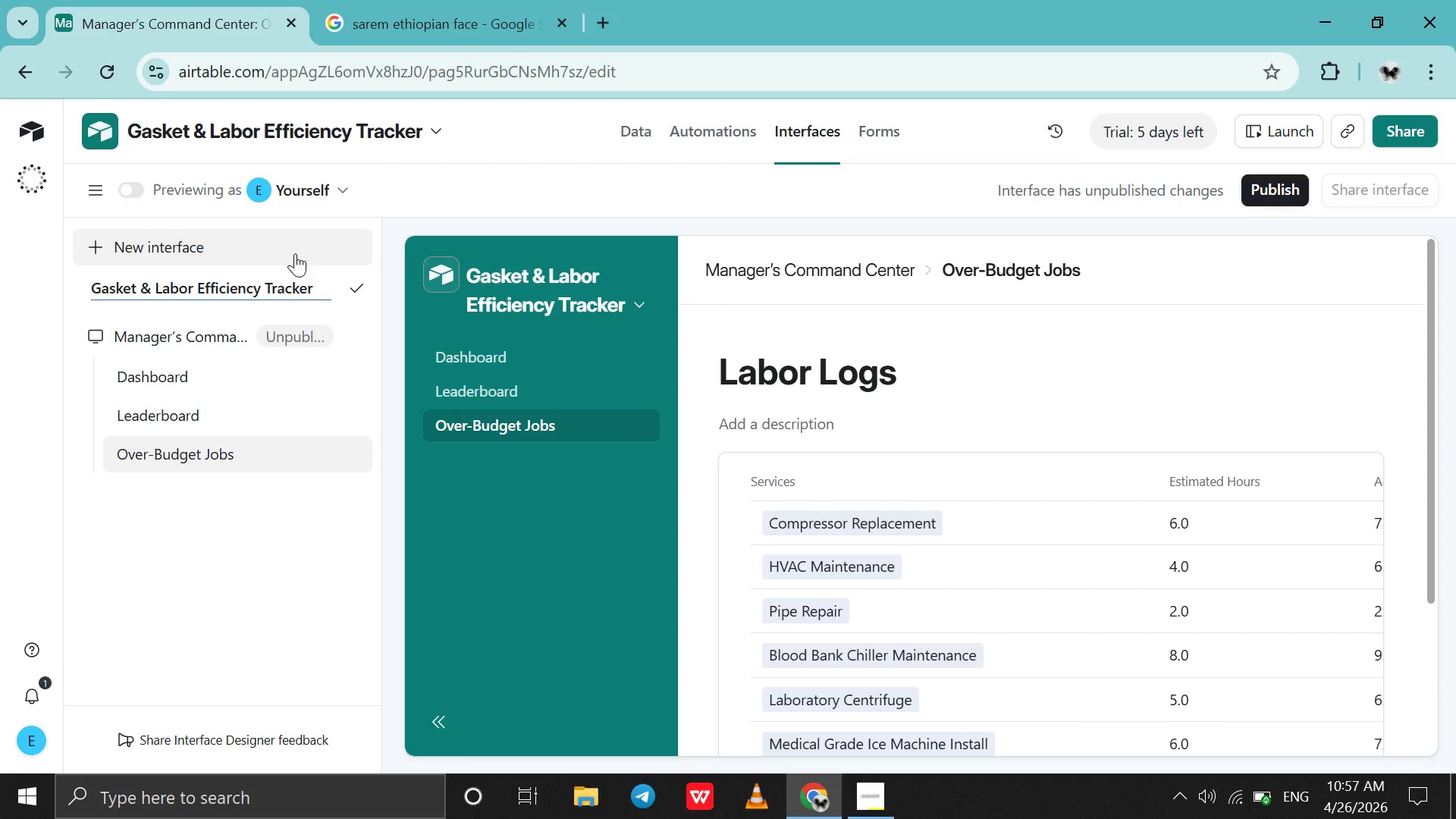 
left_click([295, 253])
 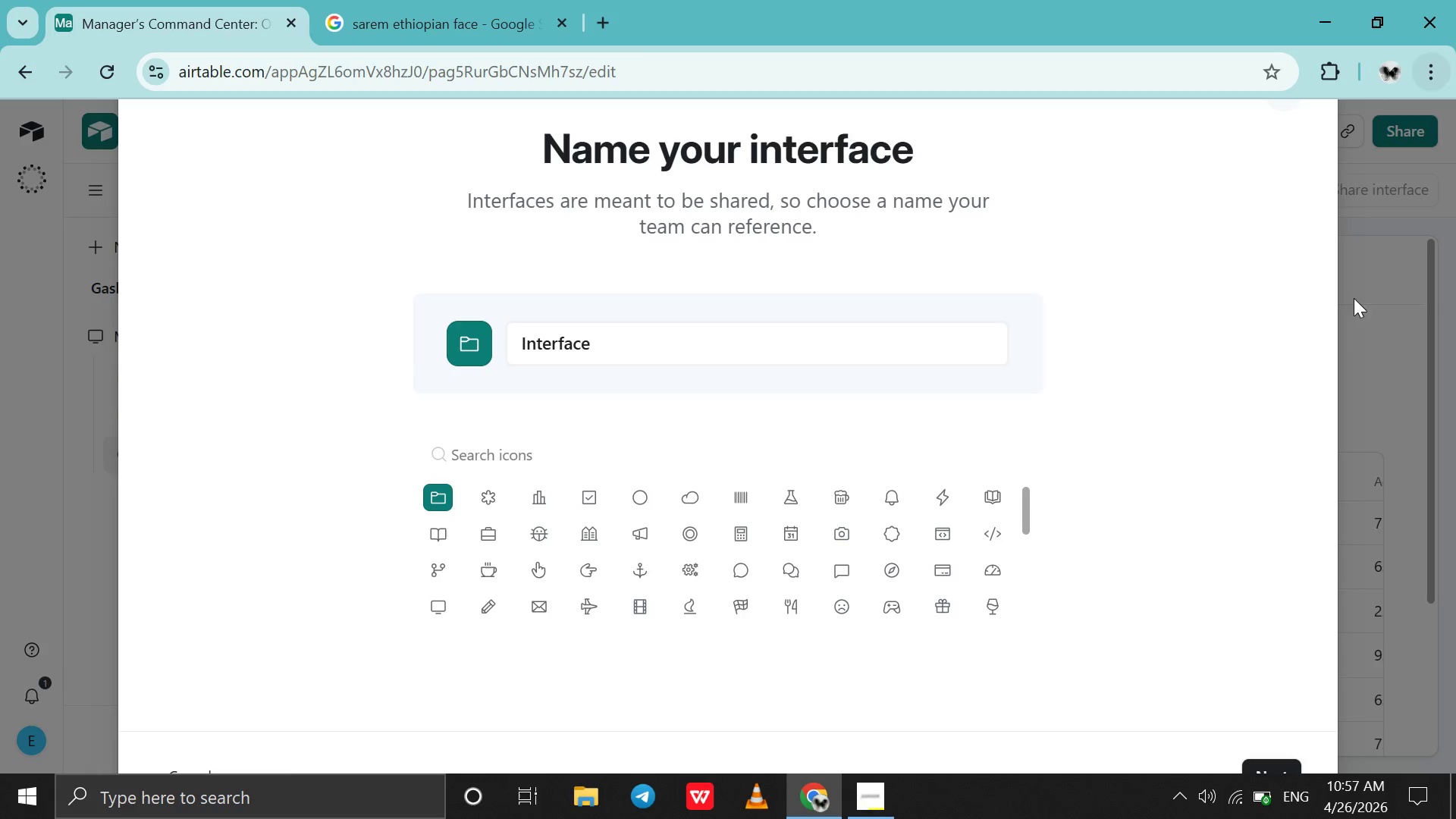 
left_click([1354, 419])
 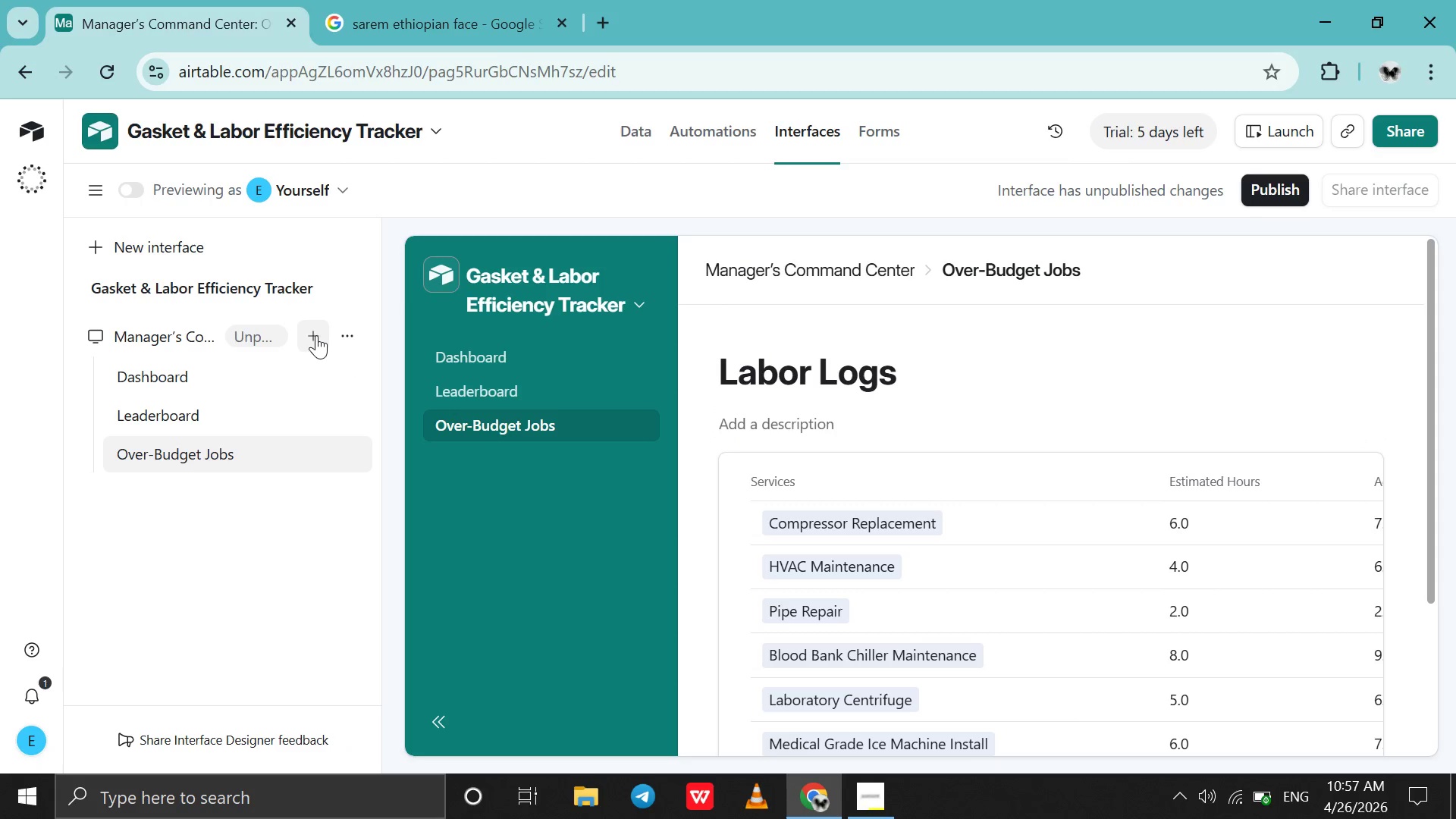 
left_click([333, 337])
 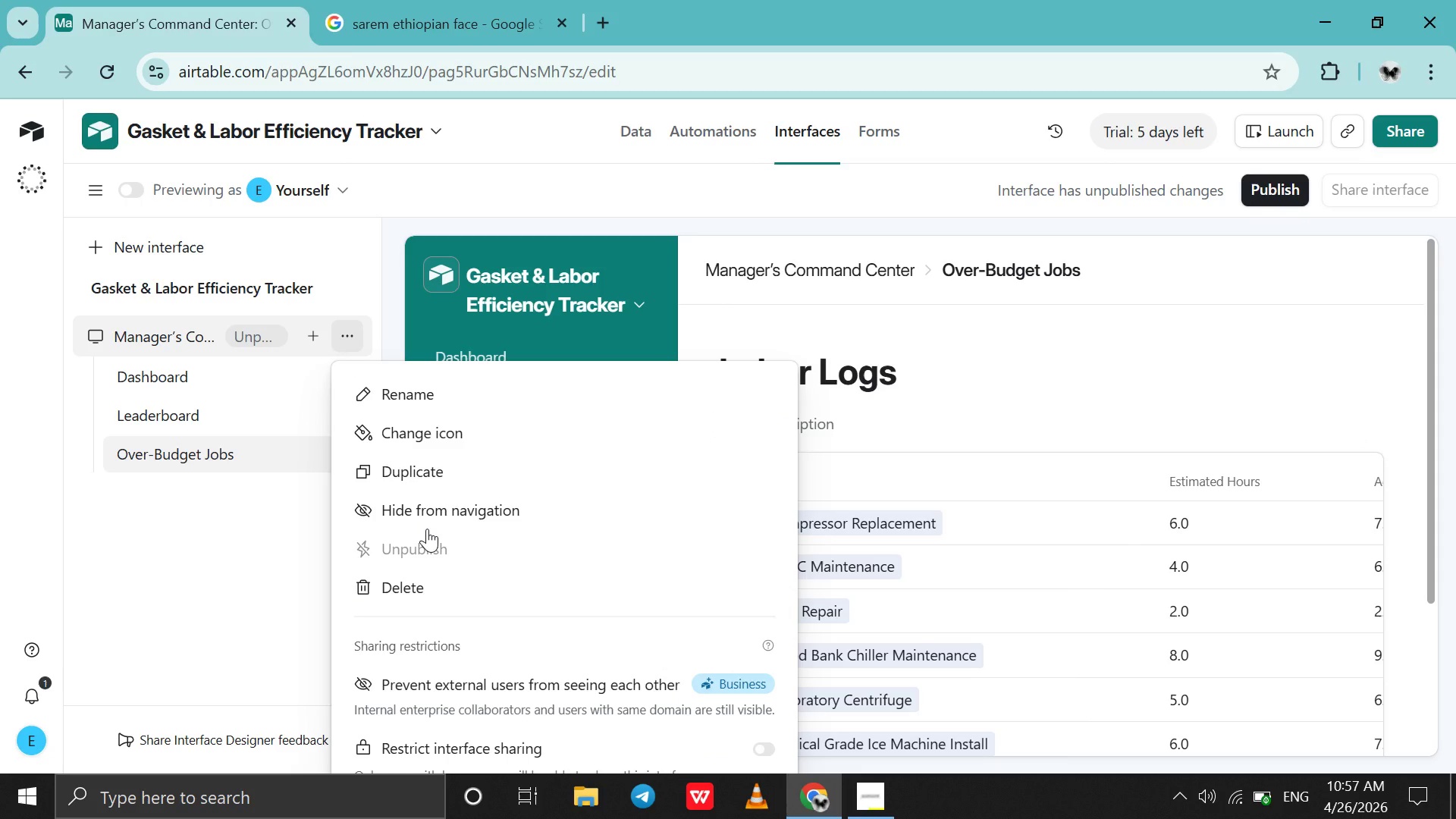 
scroll: coordinate [427, 529], scroll_direction: down, amount: 4.0
 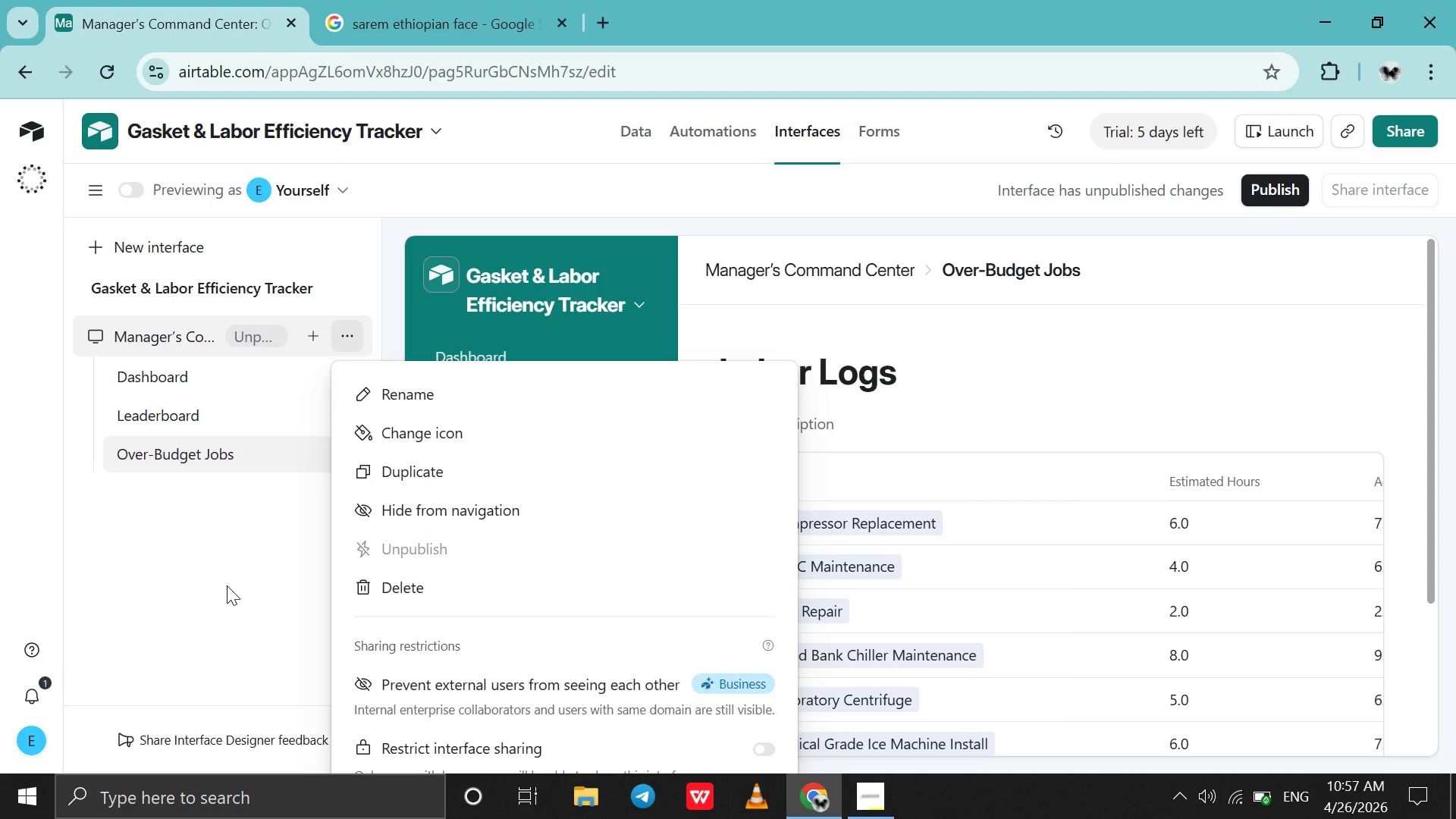 
left_click([227, 585])
 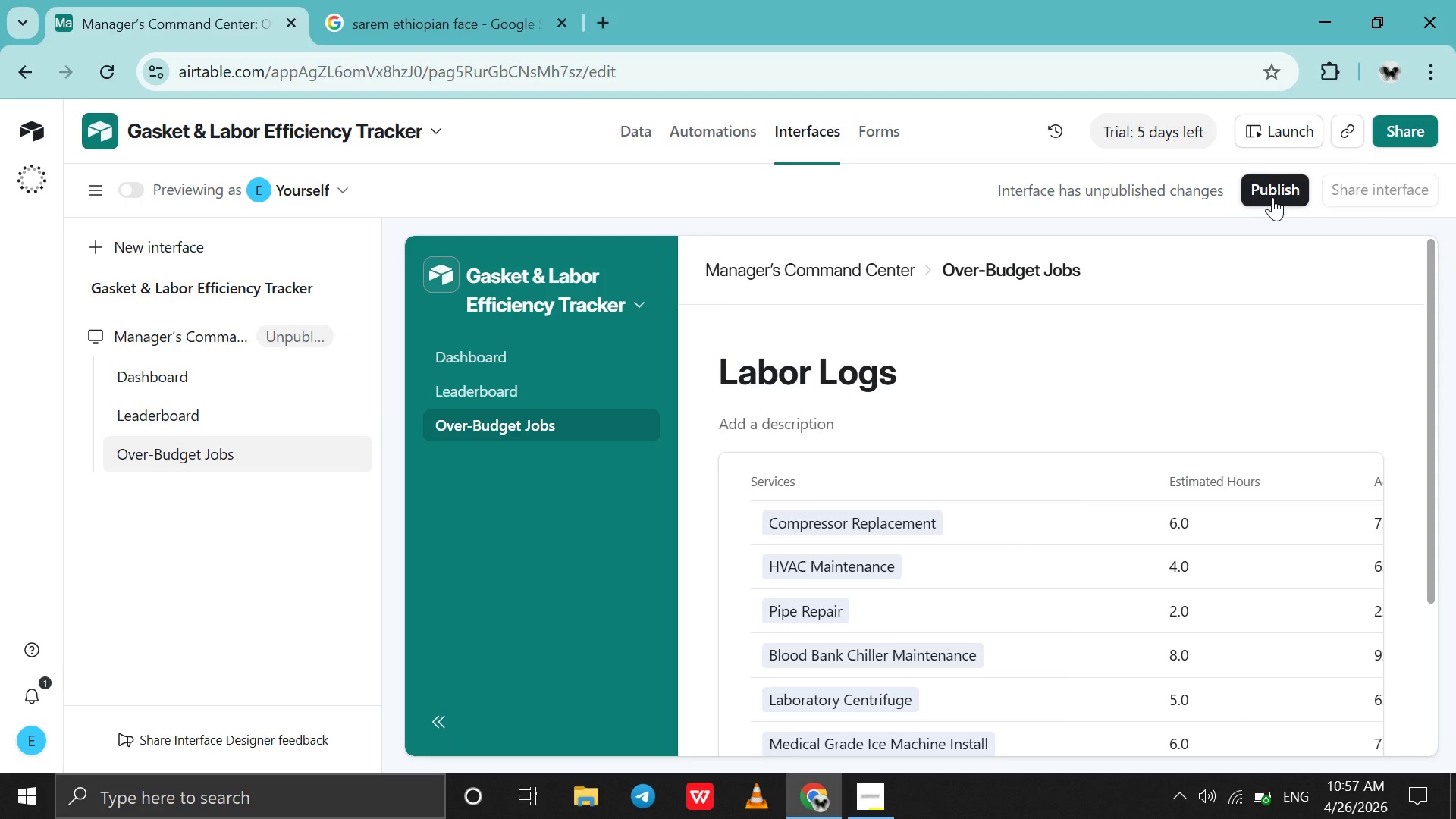 
left_click([1272, 194])
 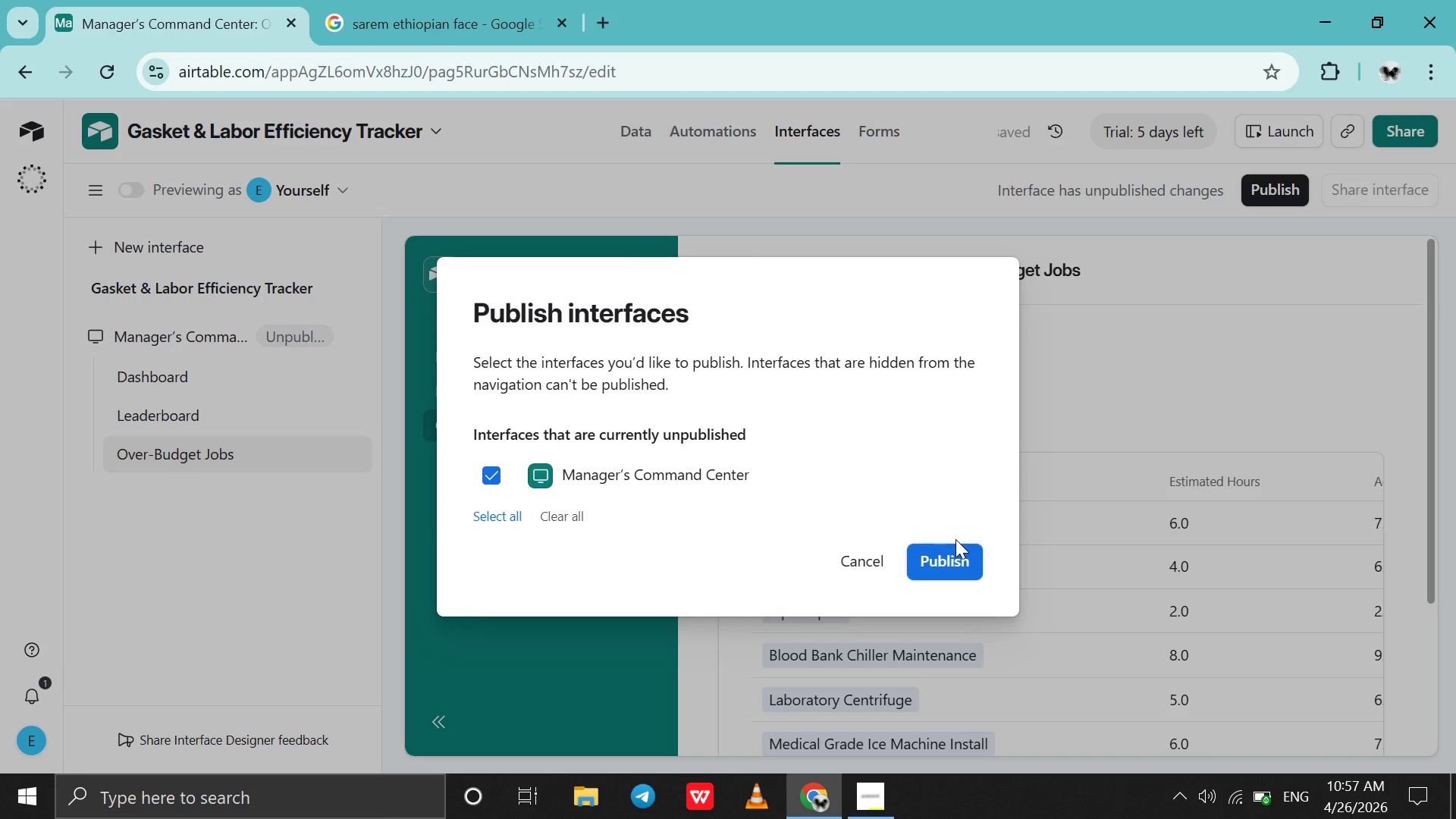 
left_click([946, 574])
 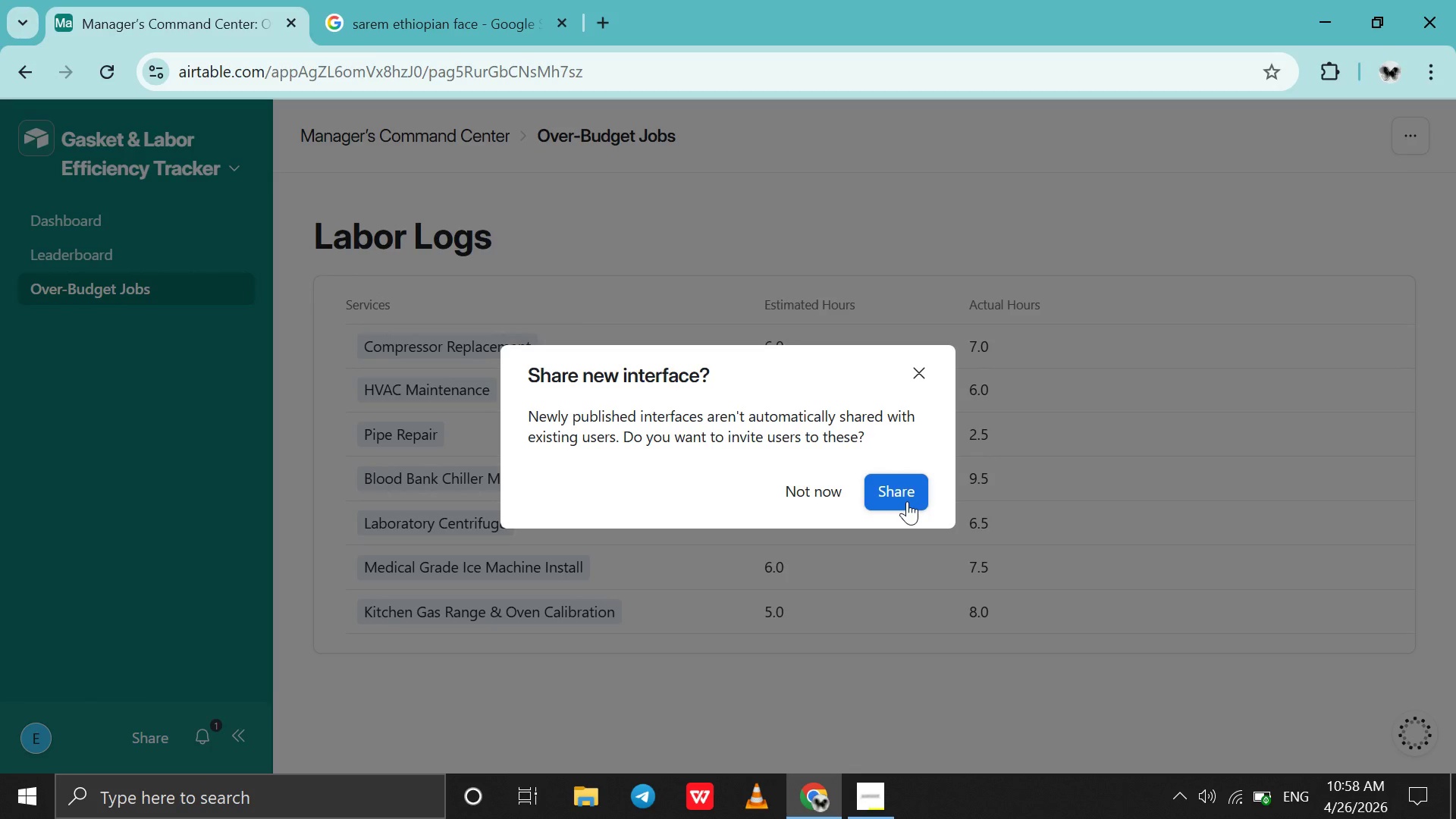 
left_click([907, 501])
 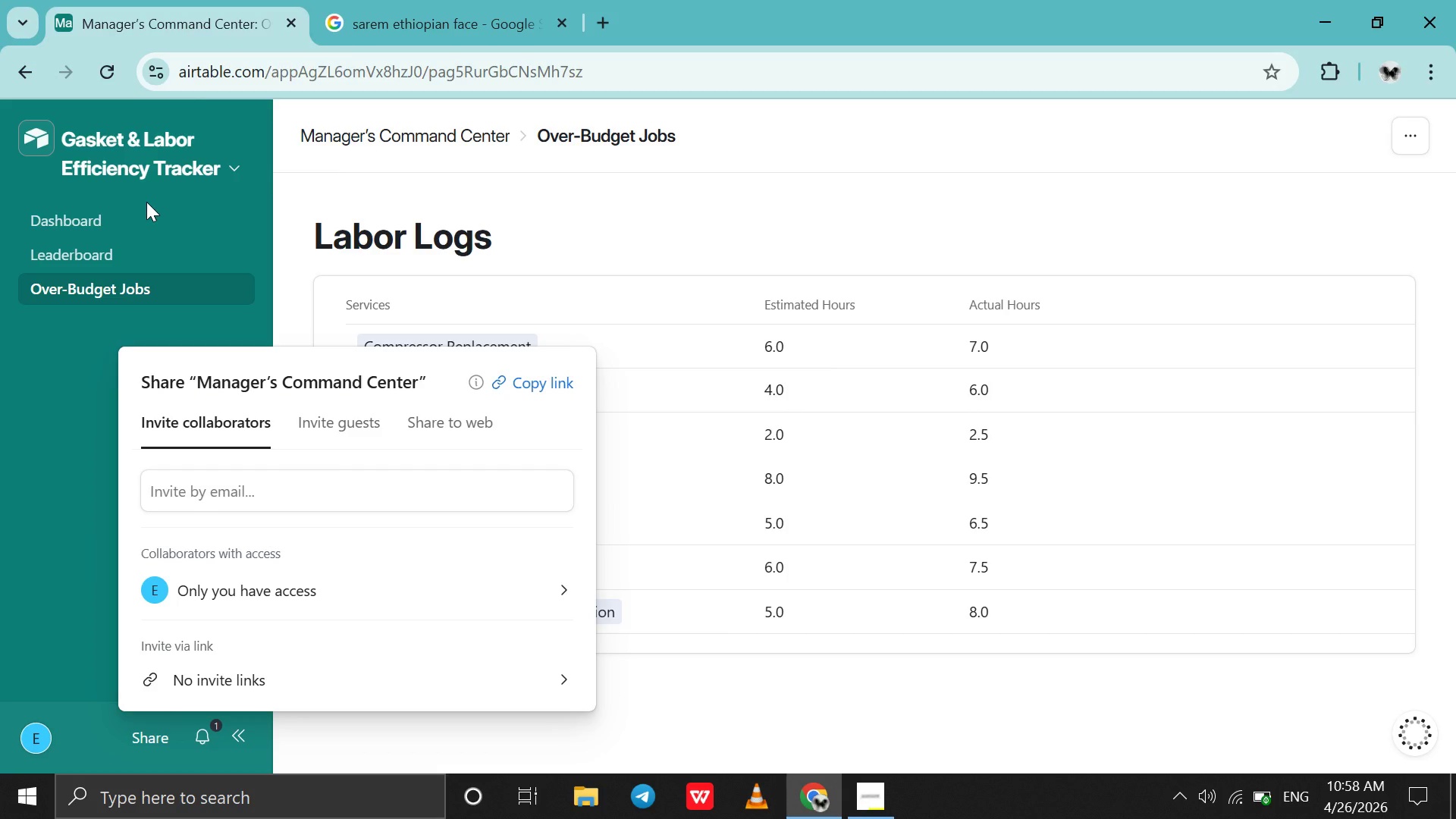 
left_click([145, 216])
 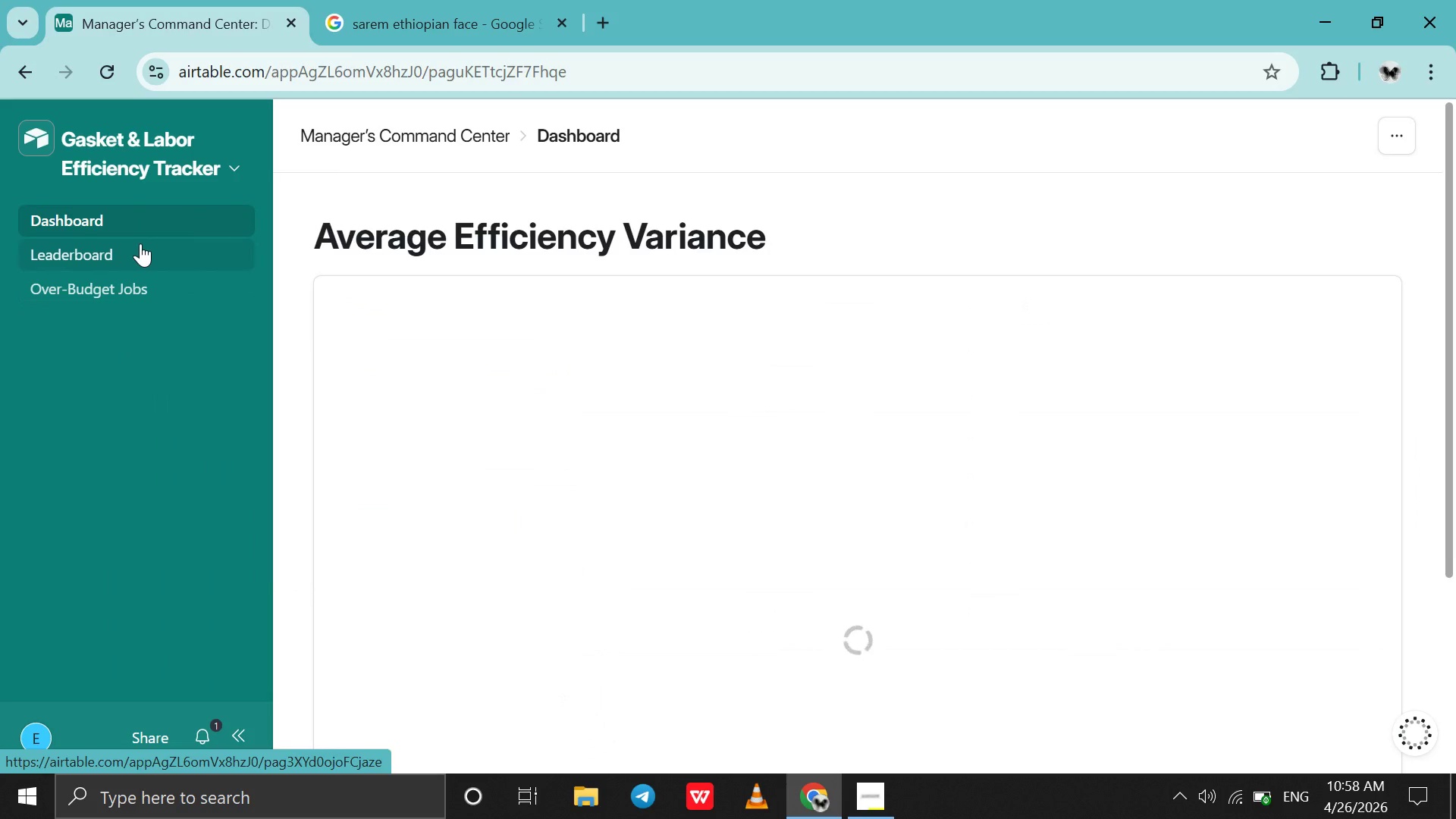 
left_click([140, 243])
 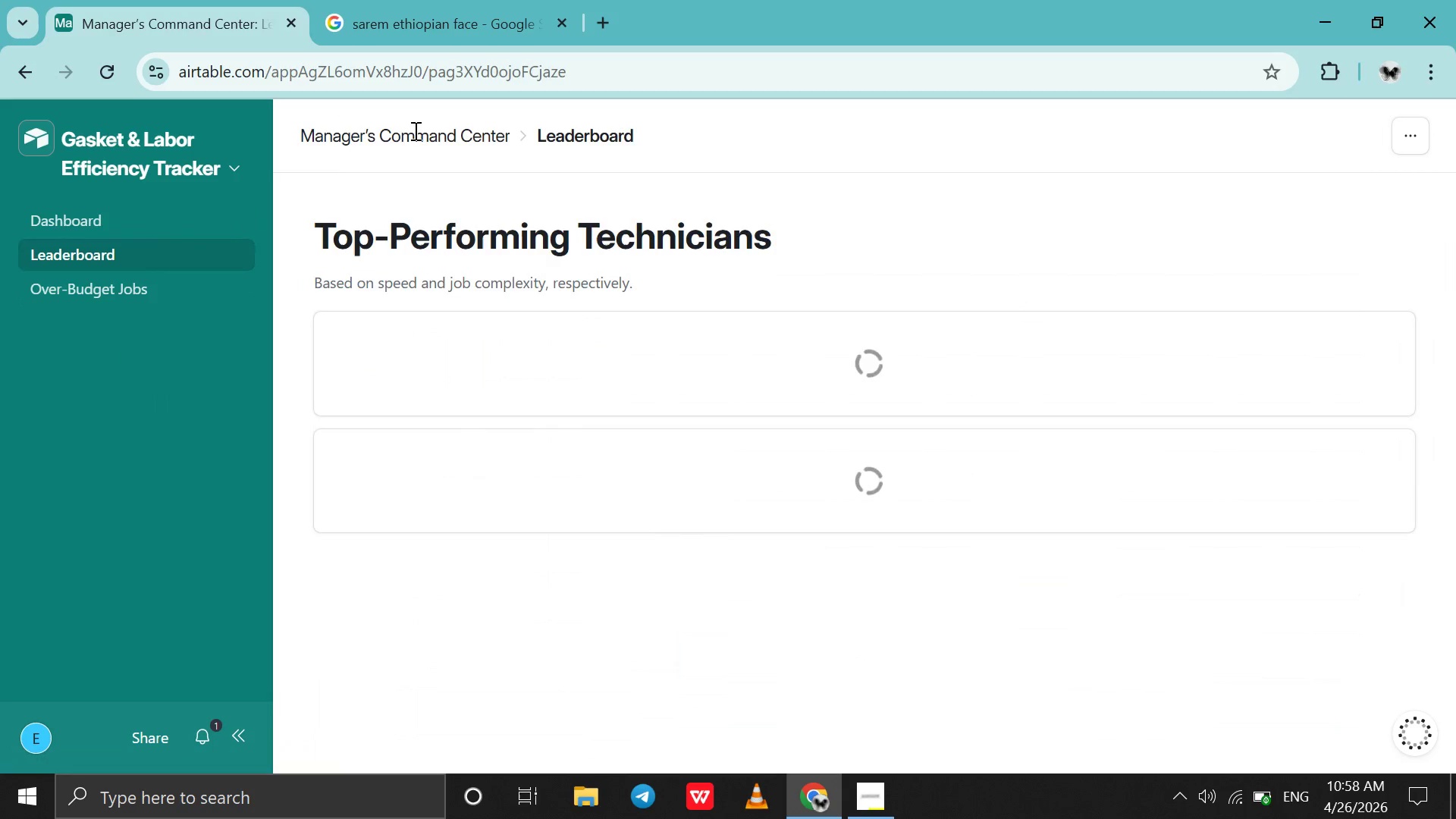 
left_click([414, 130])
 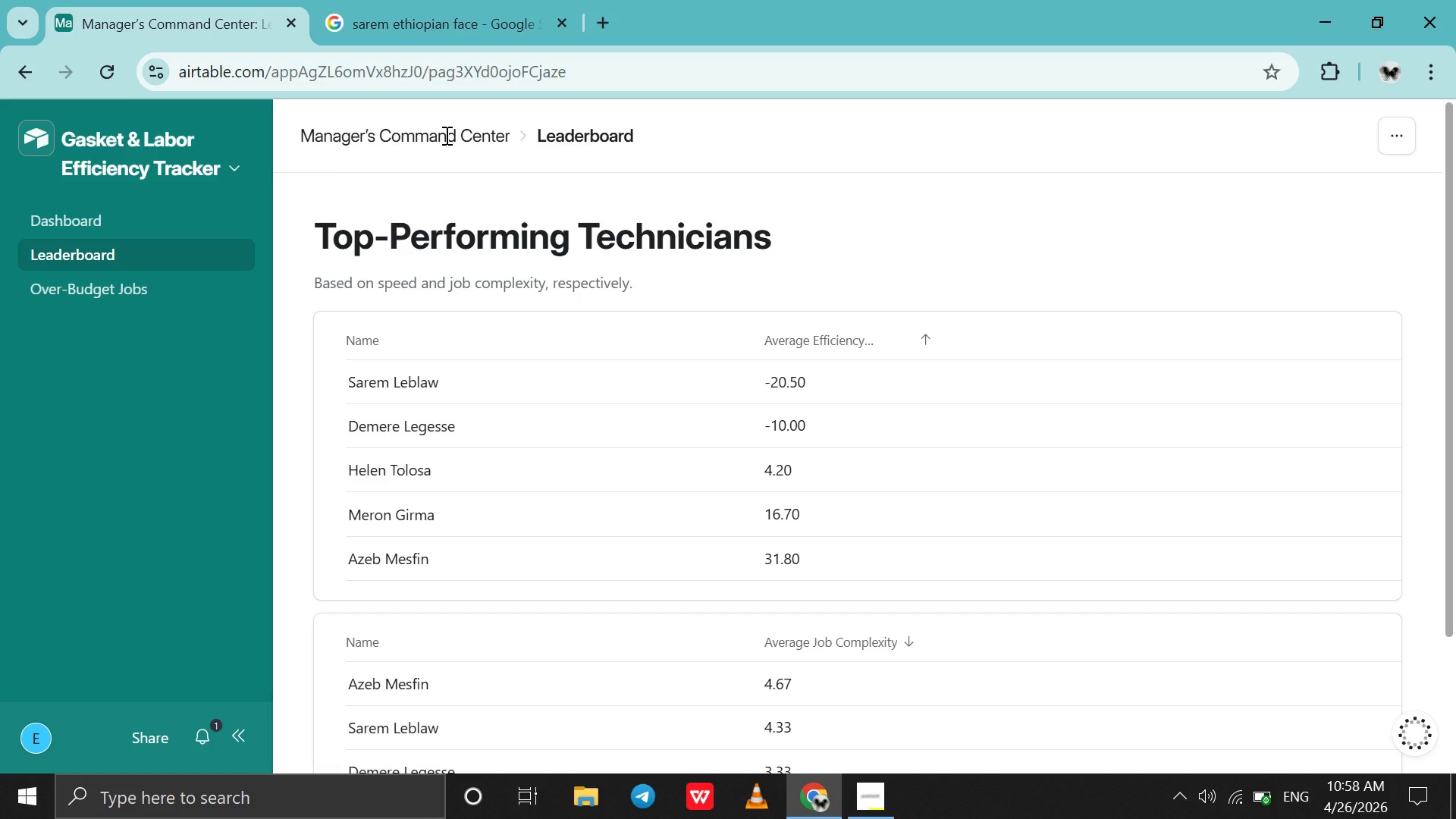 
left_click([445, 135])
 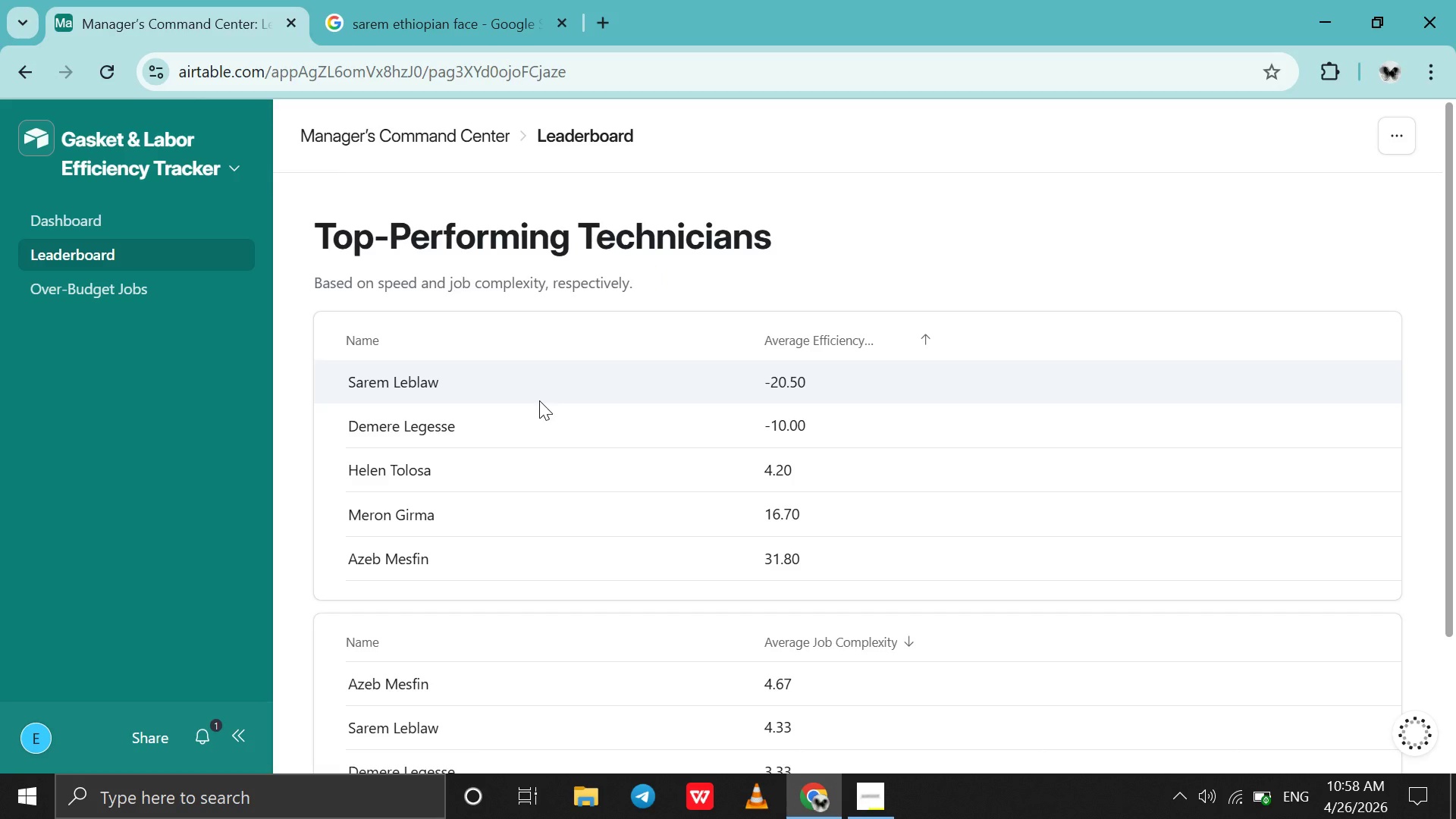 
scroll: coordinate [377, 457], scroll_direction: up, amount: 27.0
 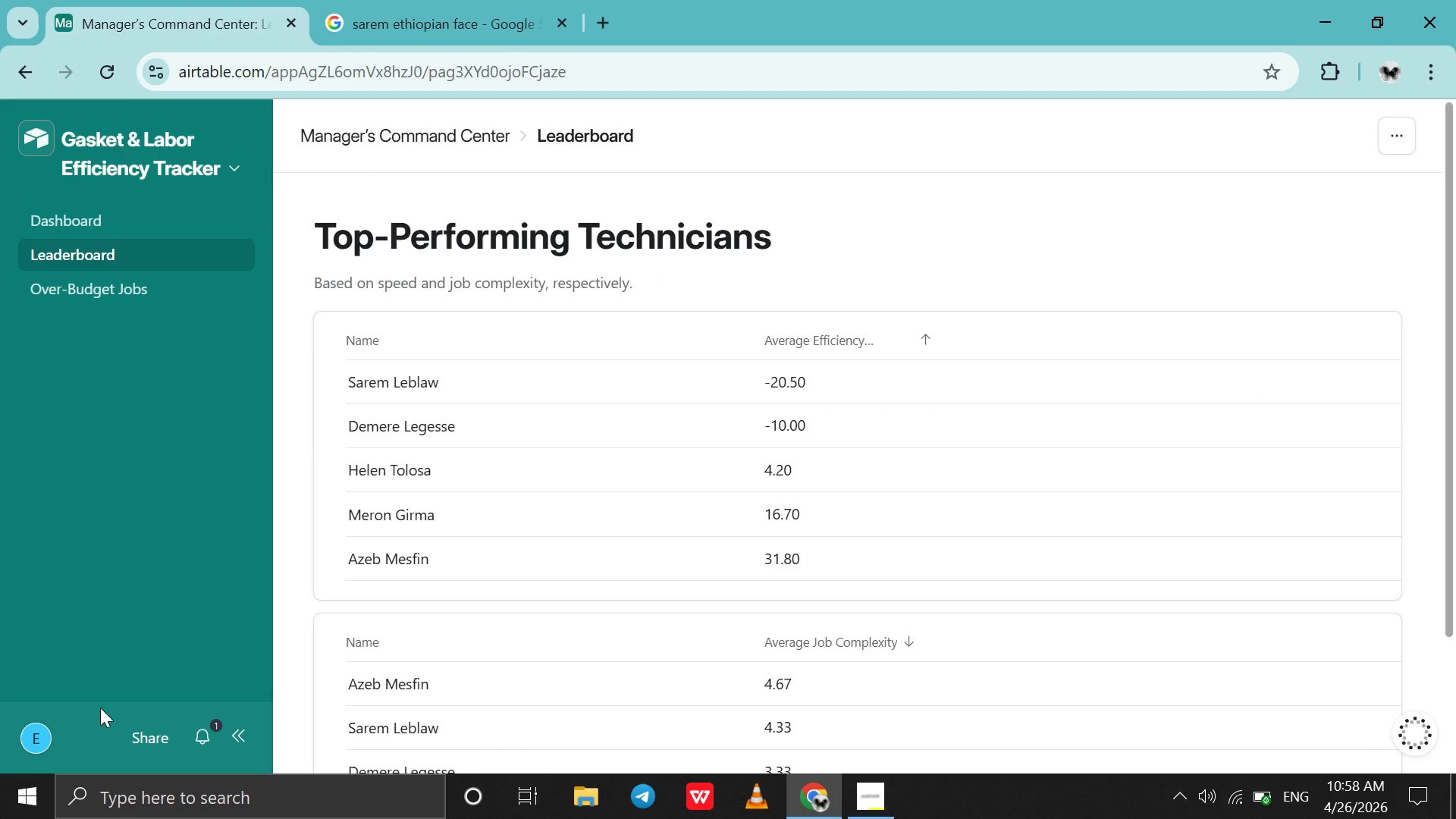 
left_click([142, 733])
 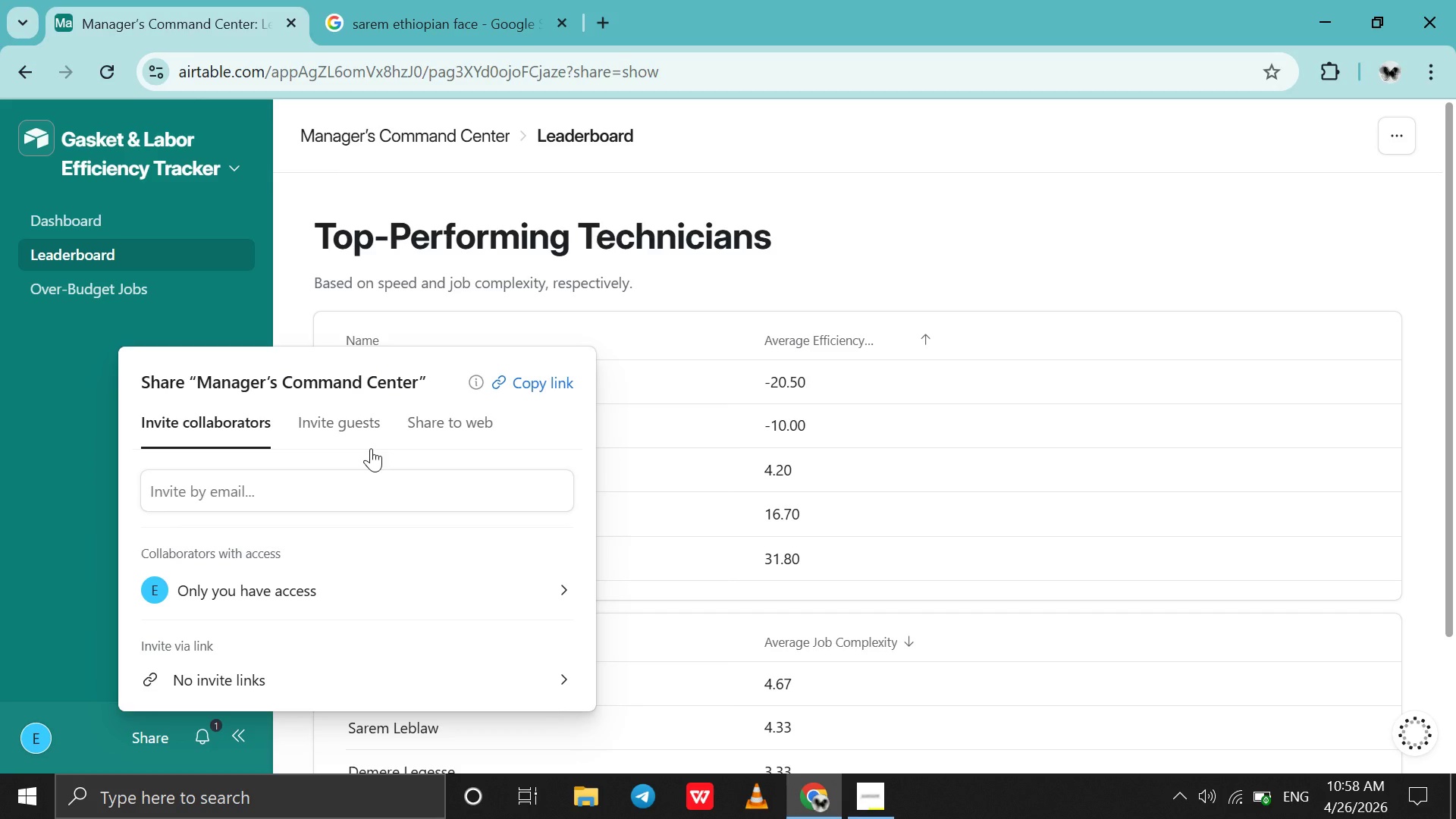 
left_click([471, 423])
 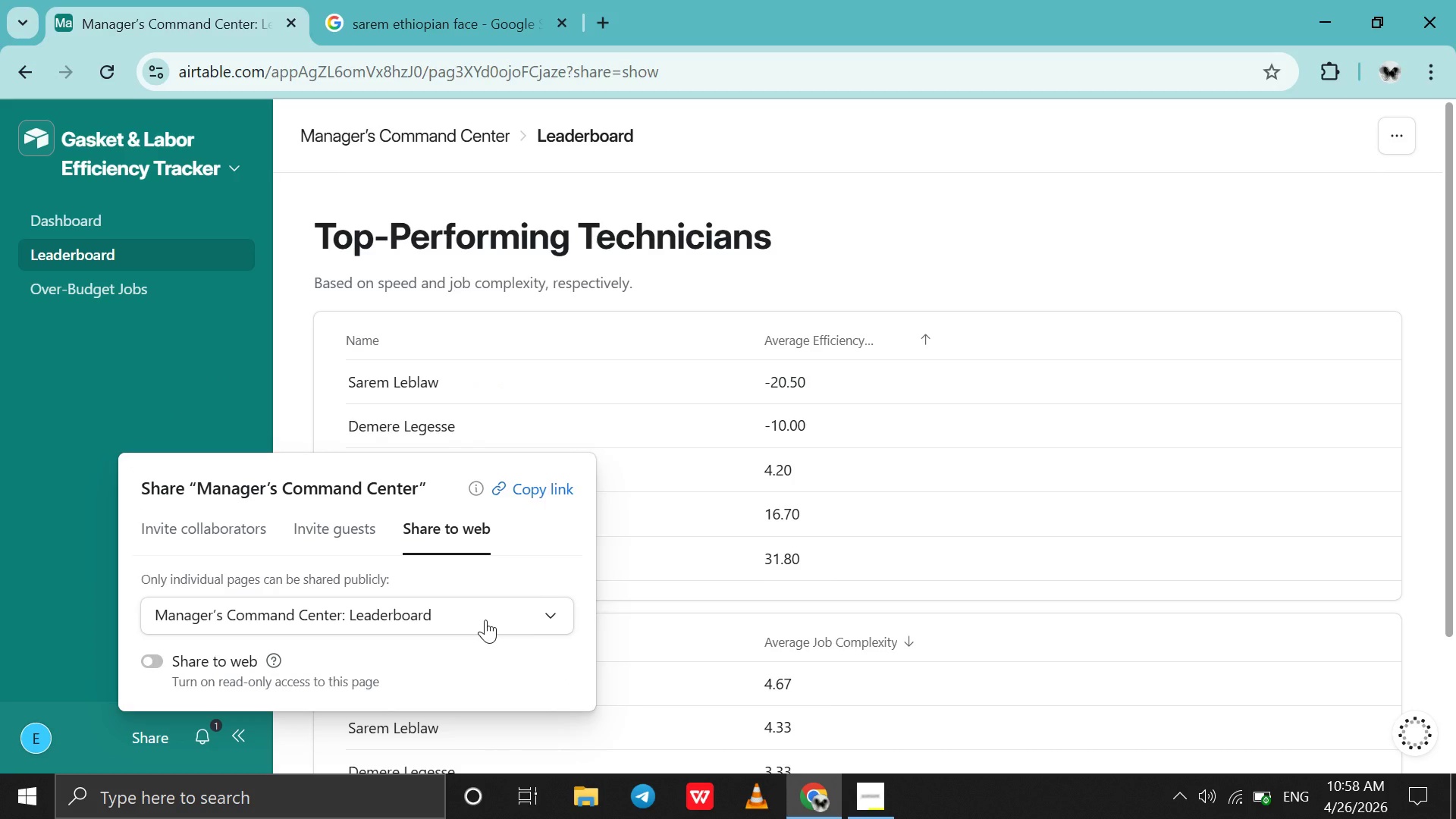 
left_click([485, 620])
 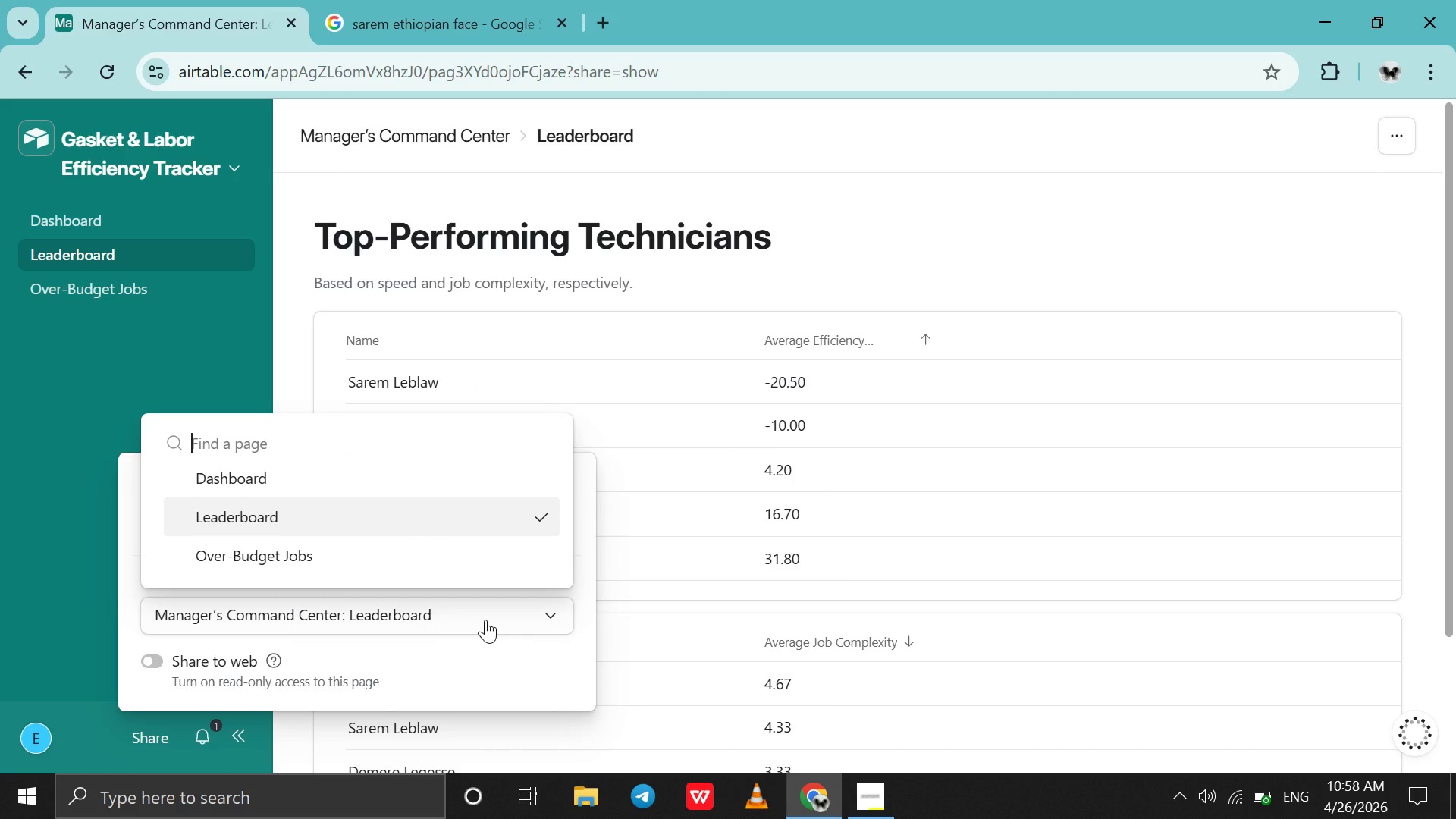 
left_click([485, 620])
 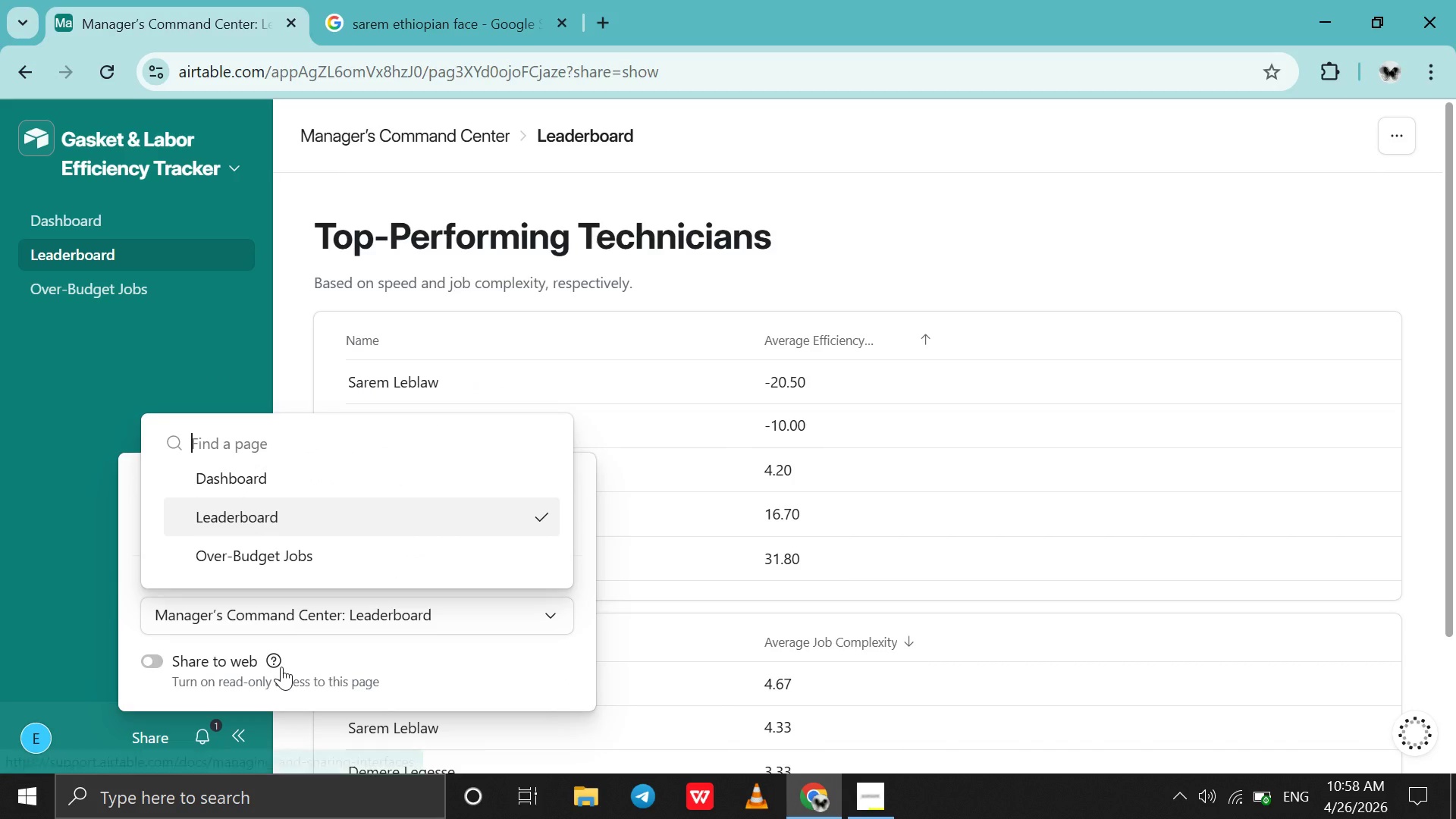 
left_click([281, 667])
 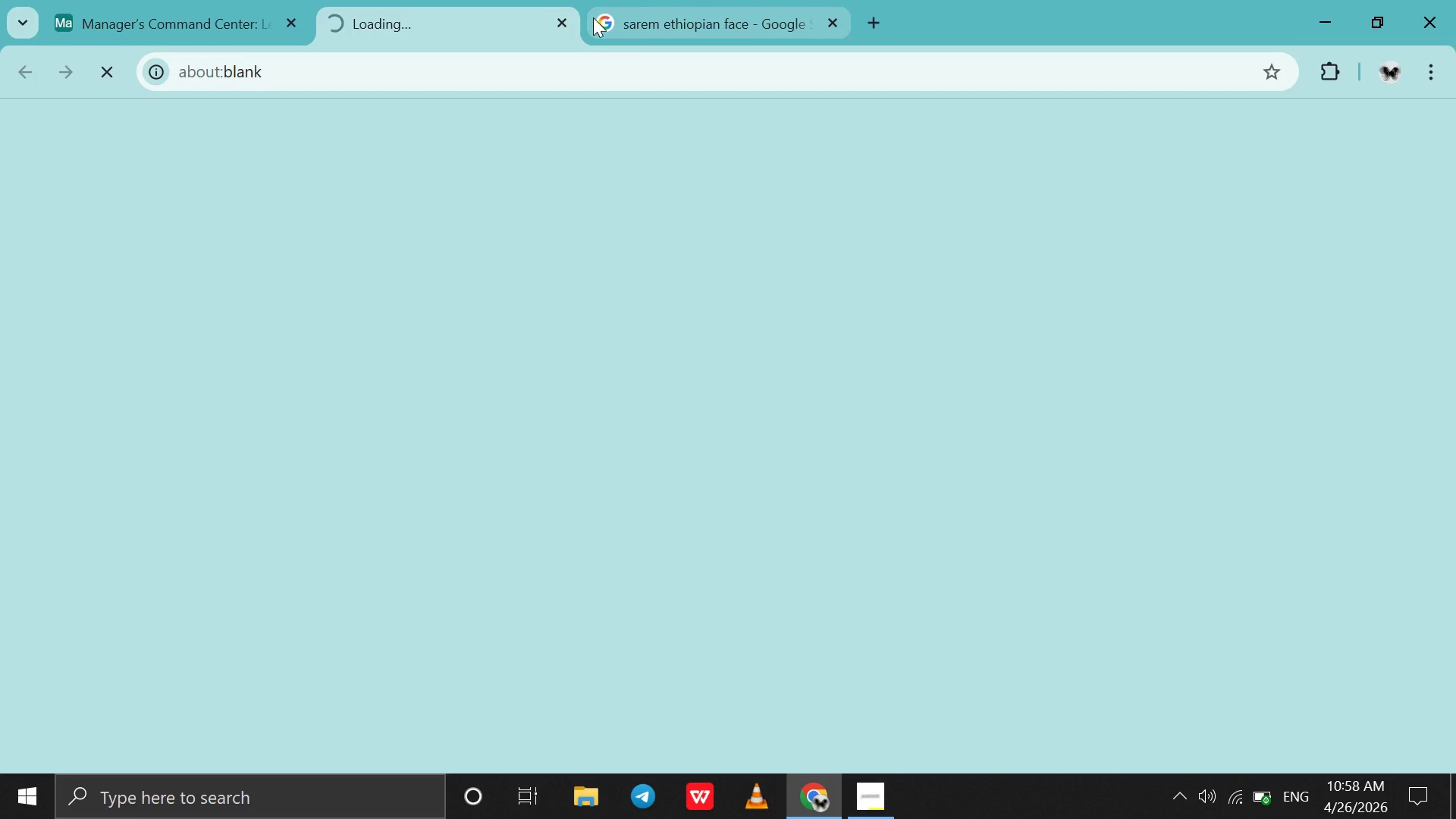 
left_click([564, 28])
 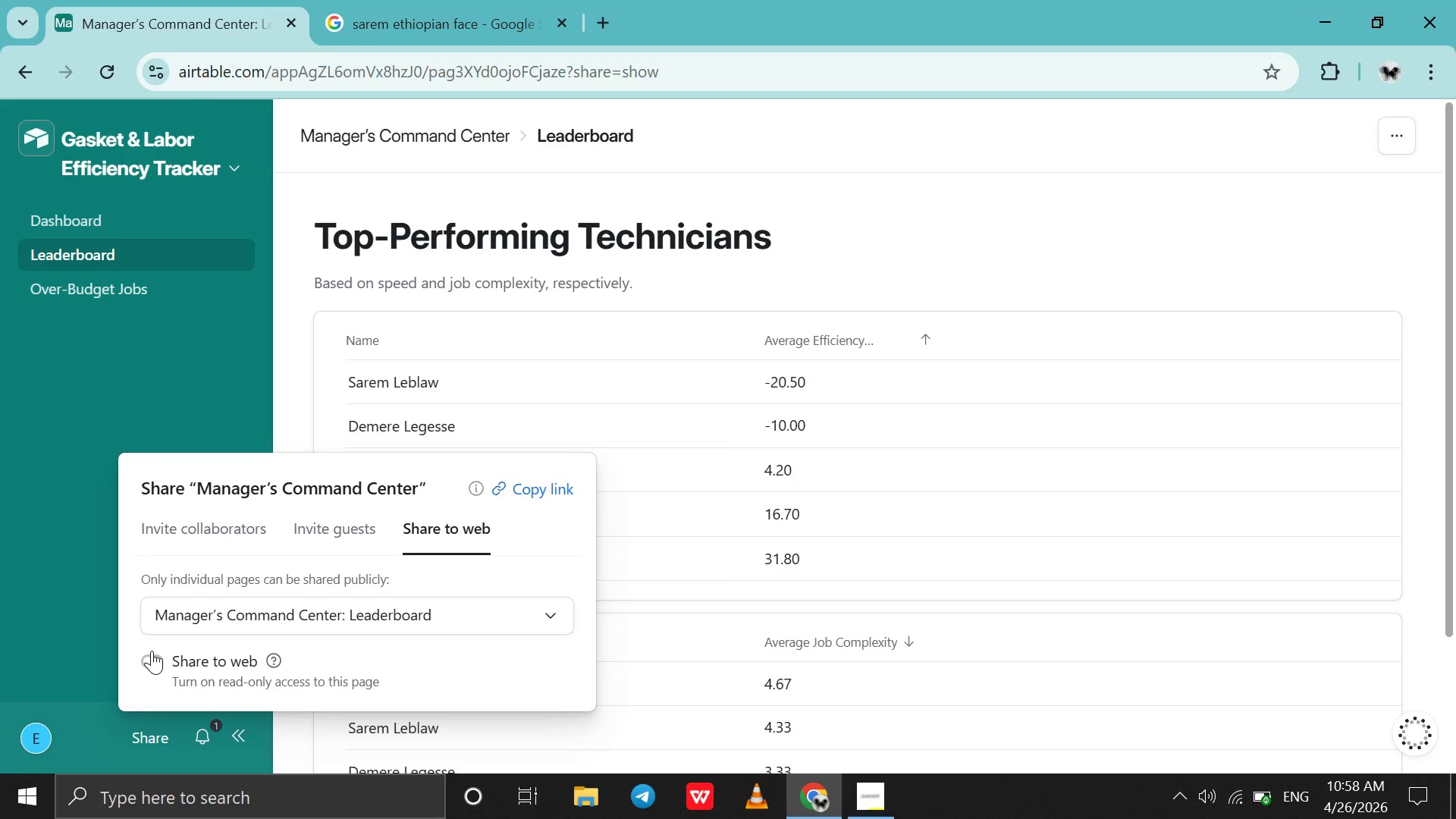 
left_click([152, 651])
 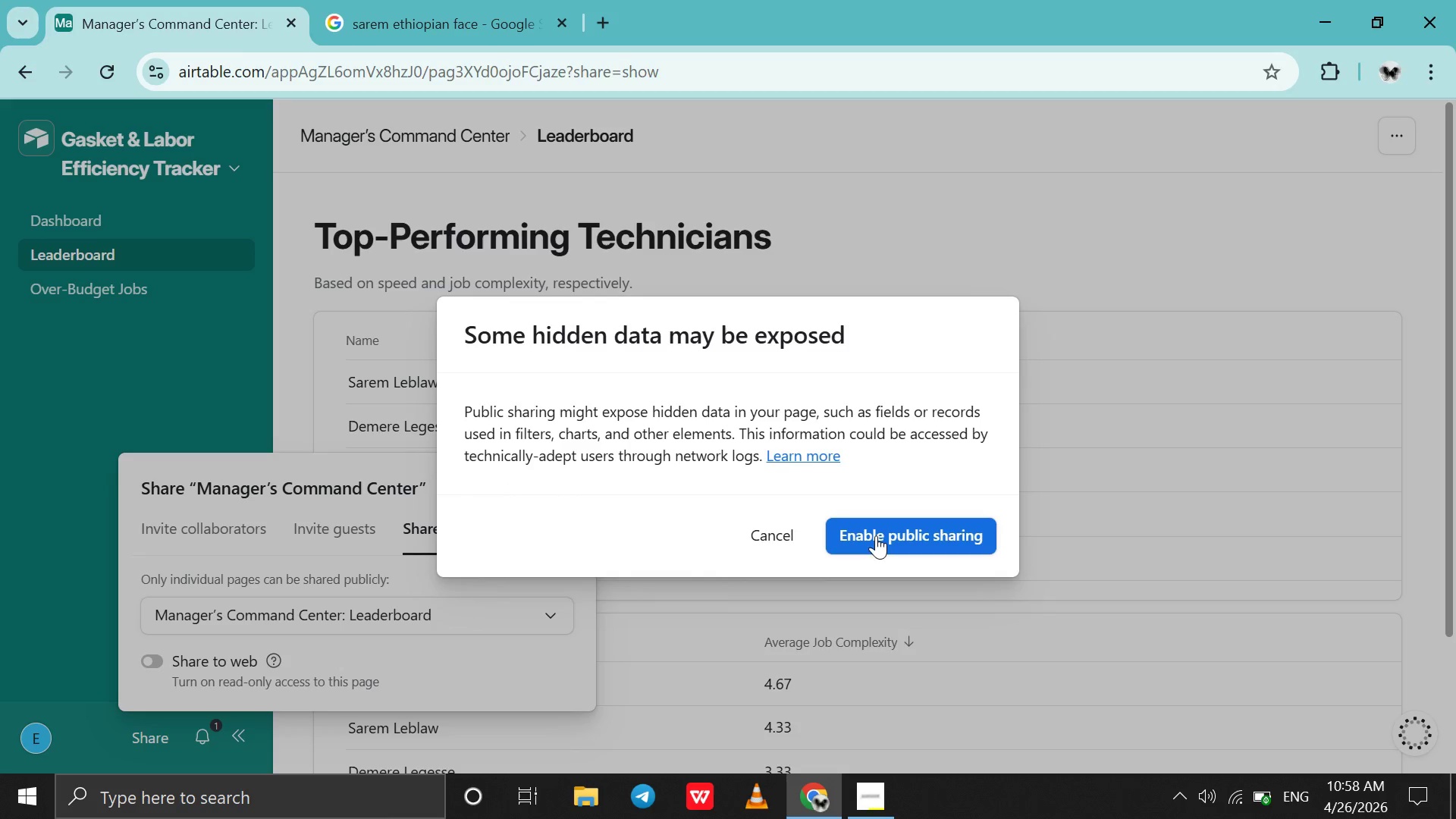 
left_click([877, 538])
 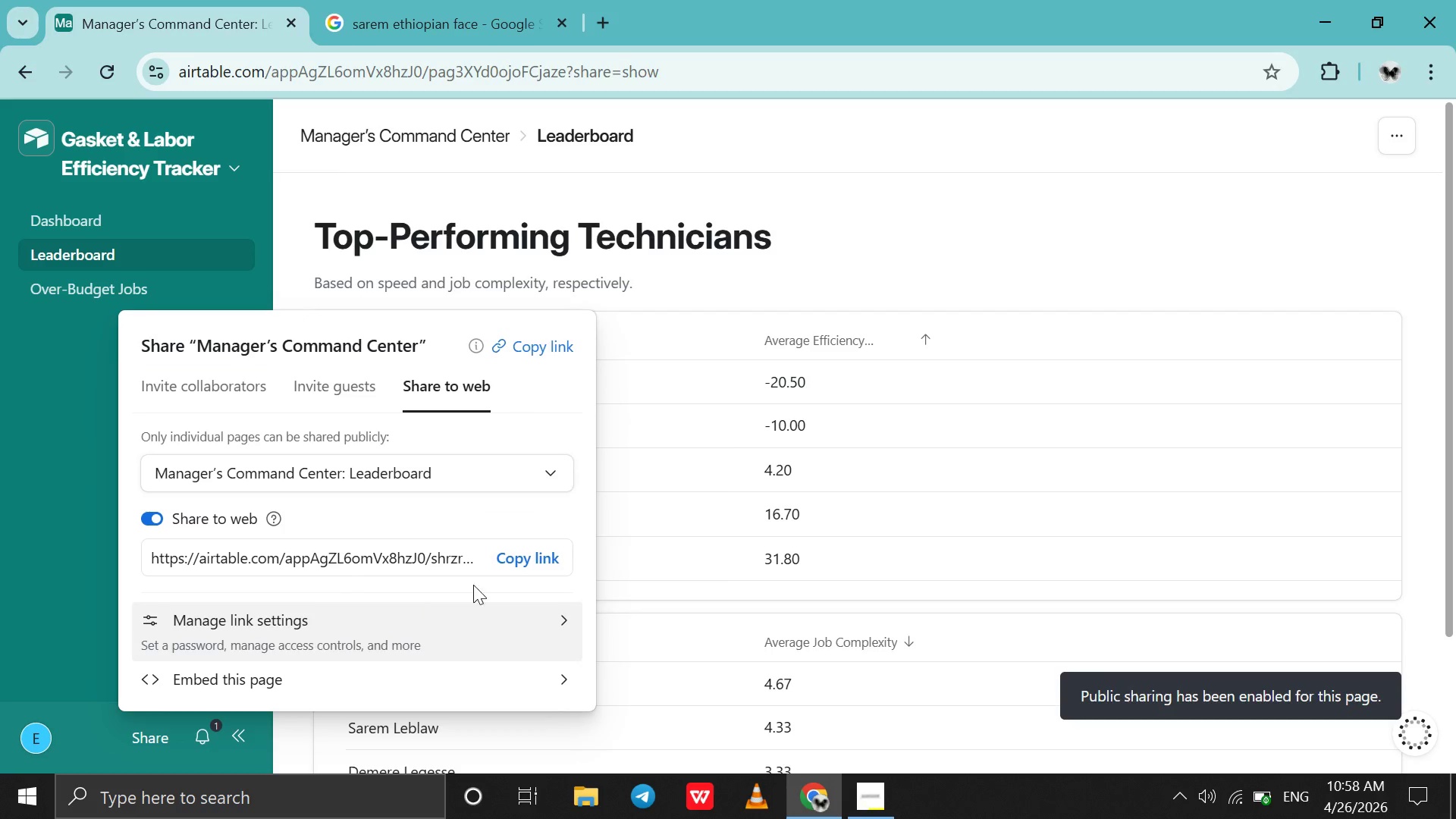 
left_click([534, 550])